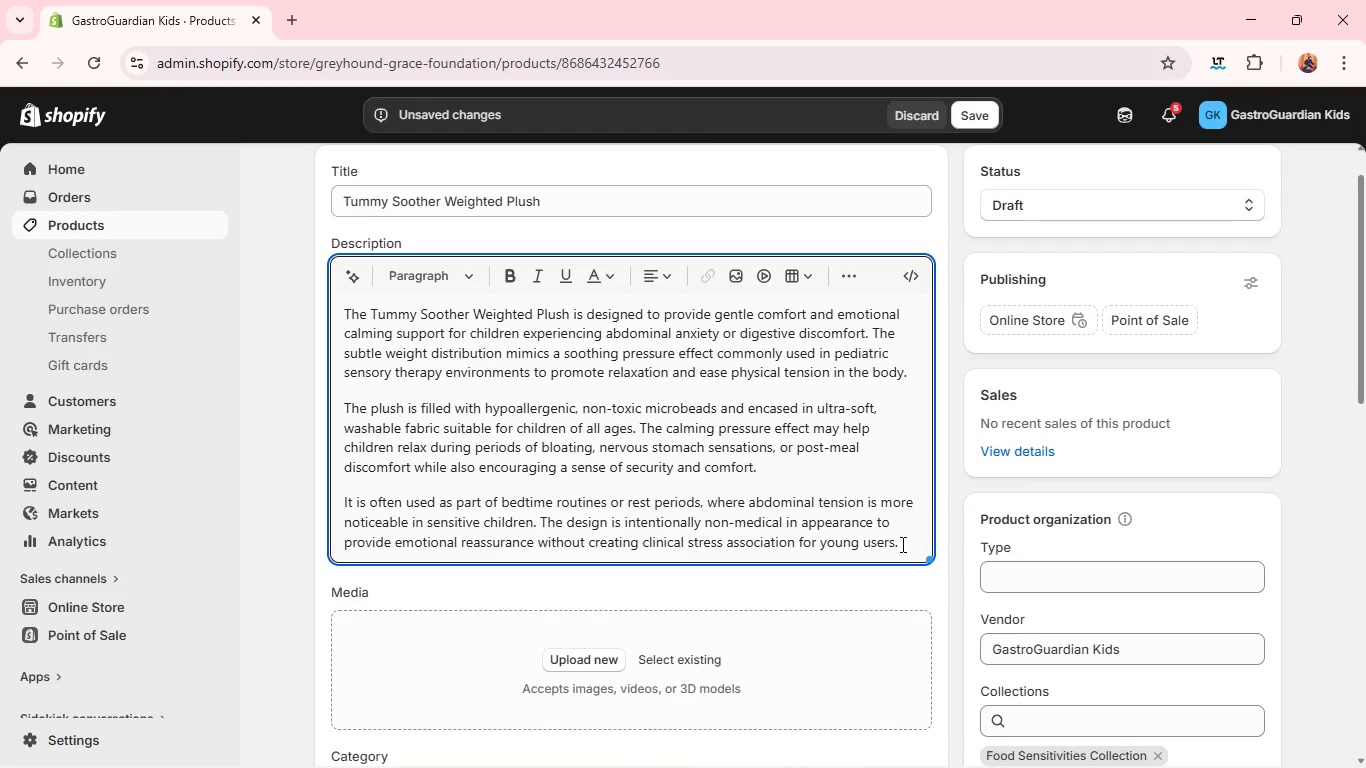 
key(Enter)
 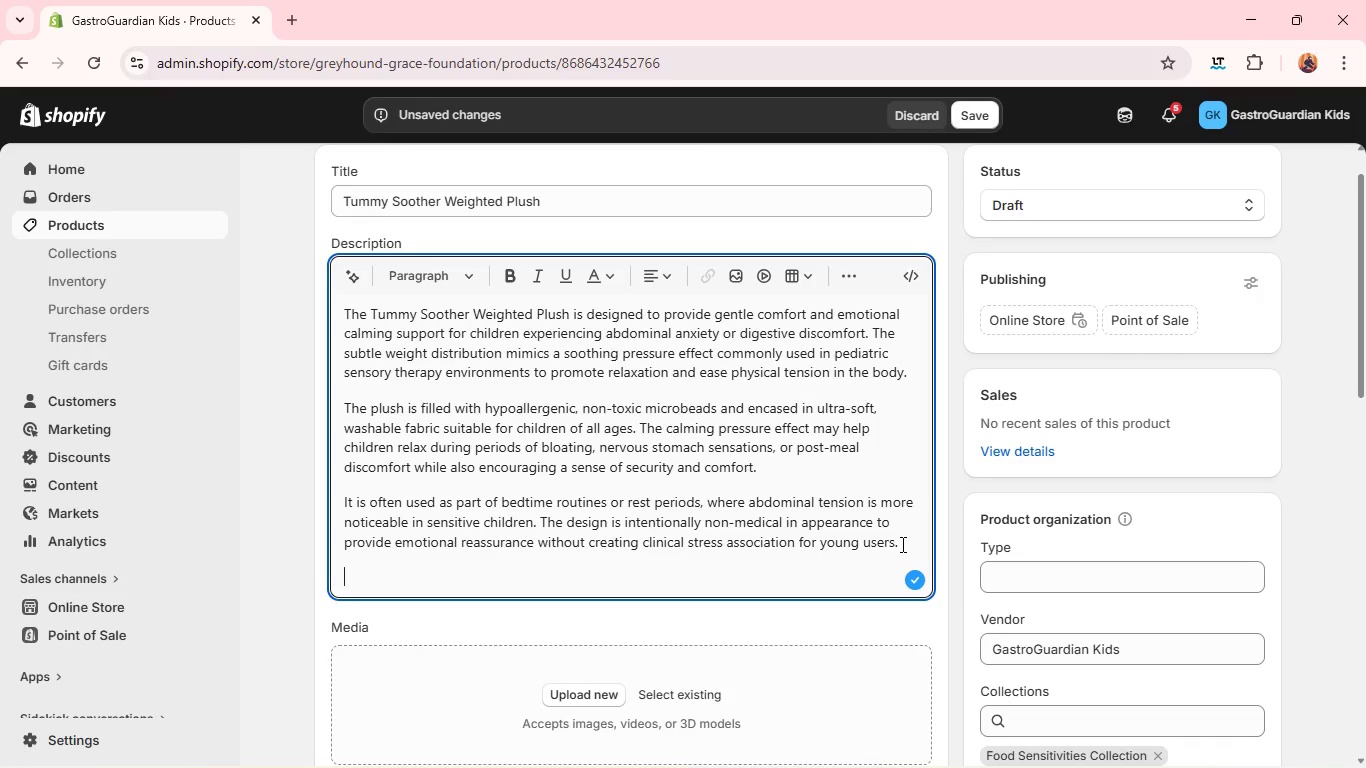 
type(Parents and cargivers often integrate this plush )
 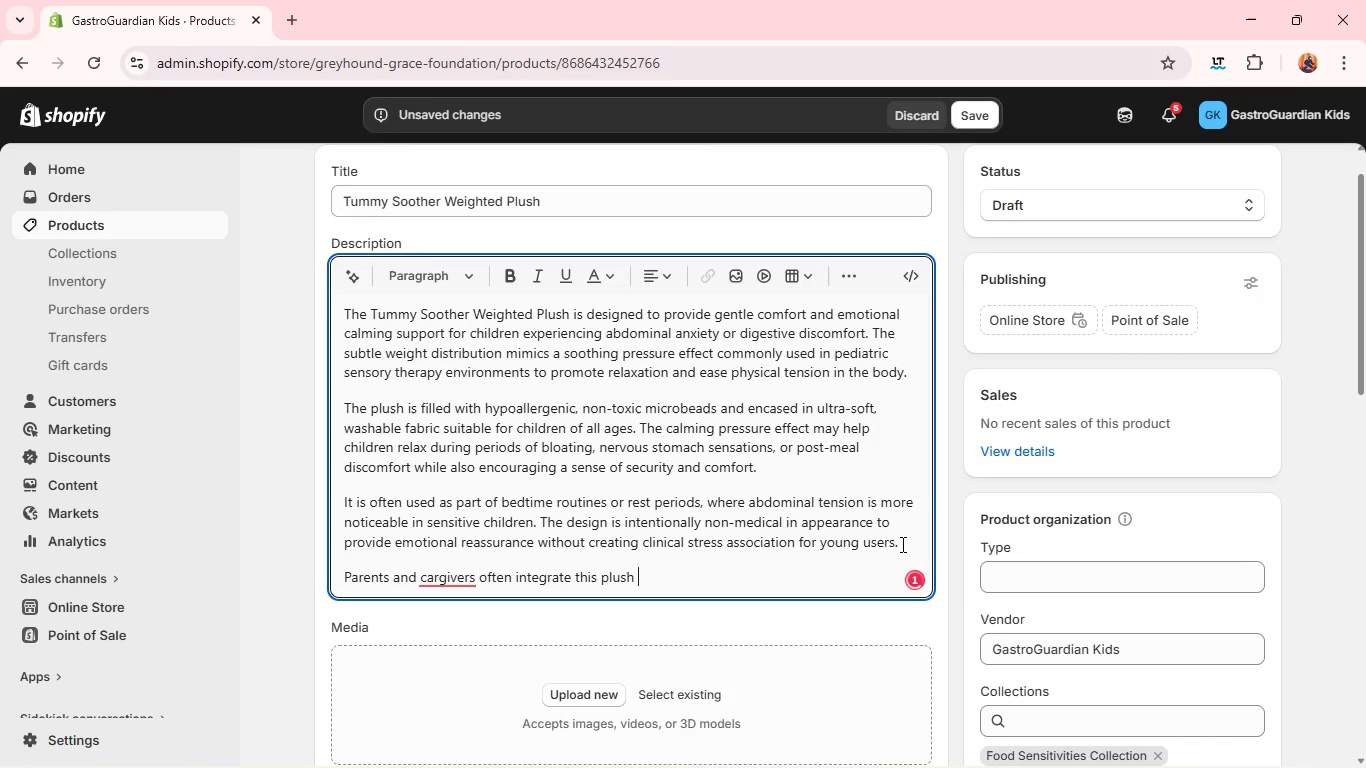 
type(into broader cl)
key(Backspace)
type(alming stratie)
key(Backspace)
key(Backspace)
type(egies, including breathing exercises and structured relaxation routines recommended in pediatric behavioual wellmess setting. )
 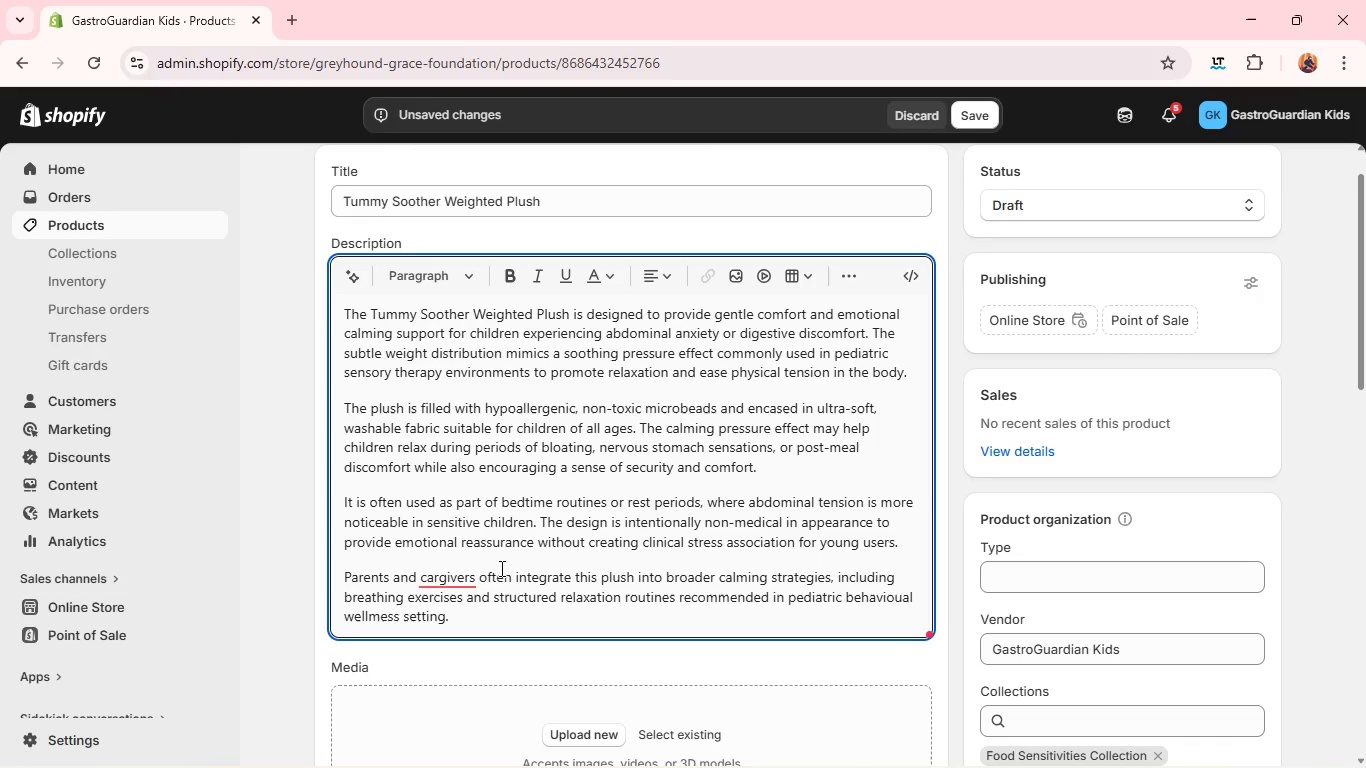 
left_click([464, 583])
 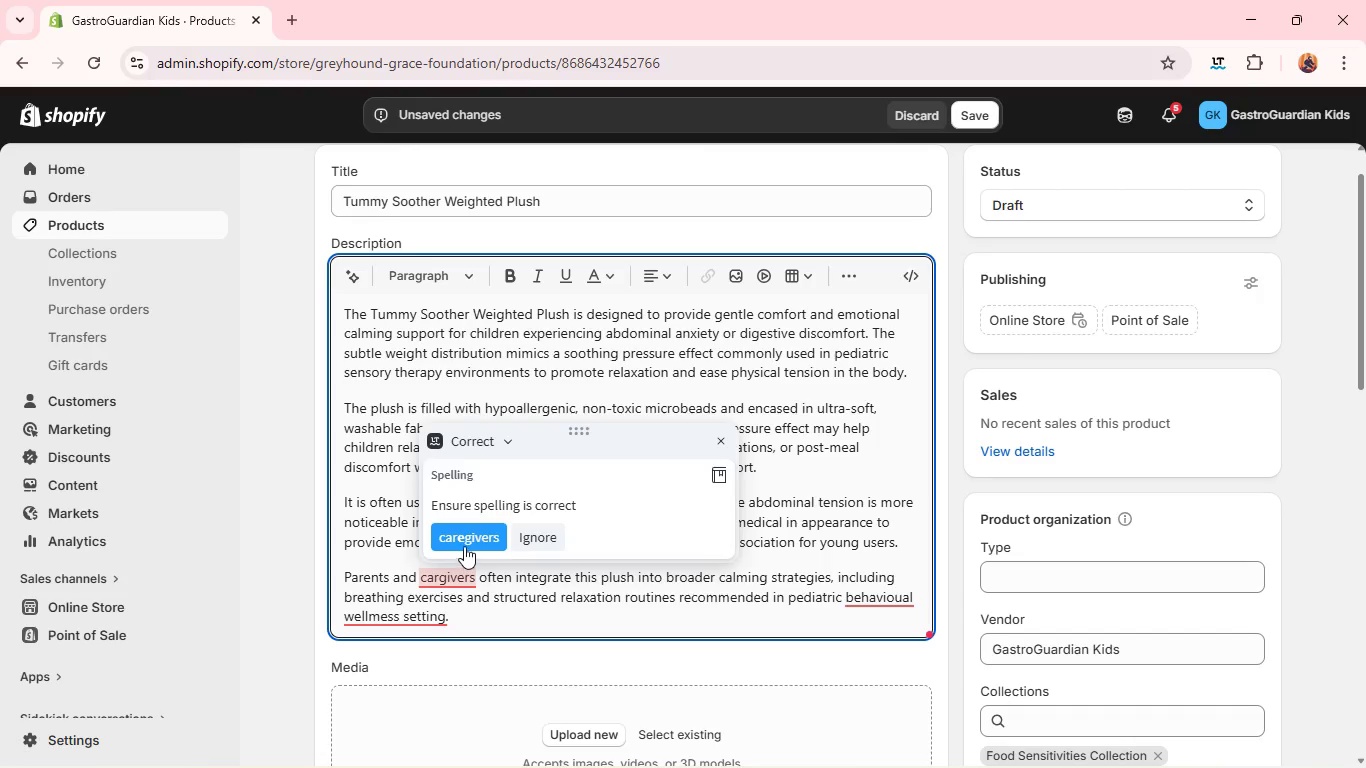 
left_click([464, 546])
 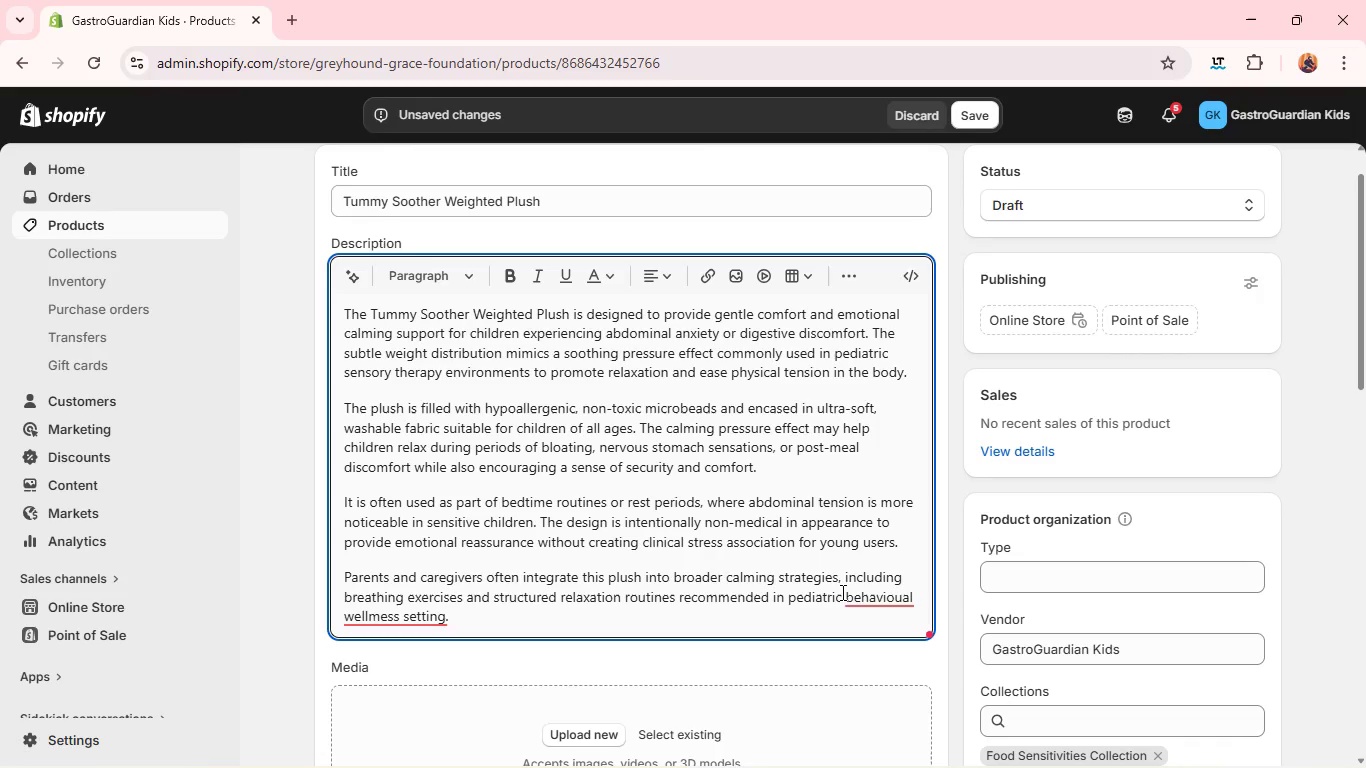 
left_click([853, 597])
 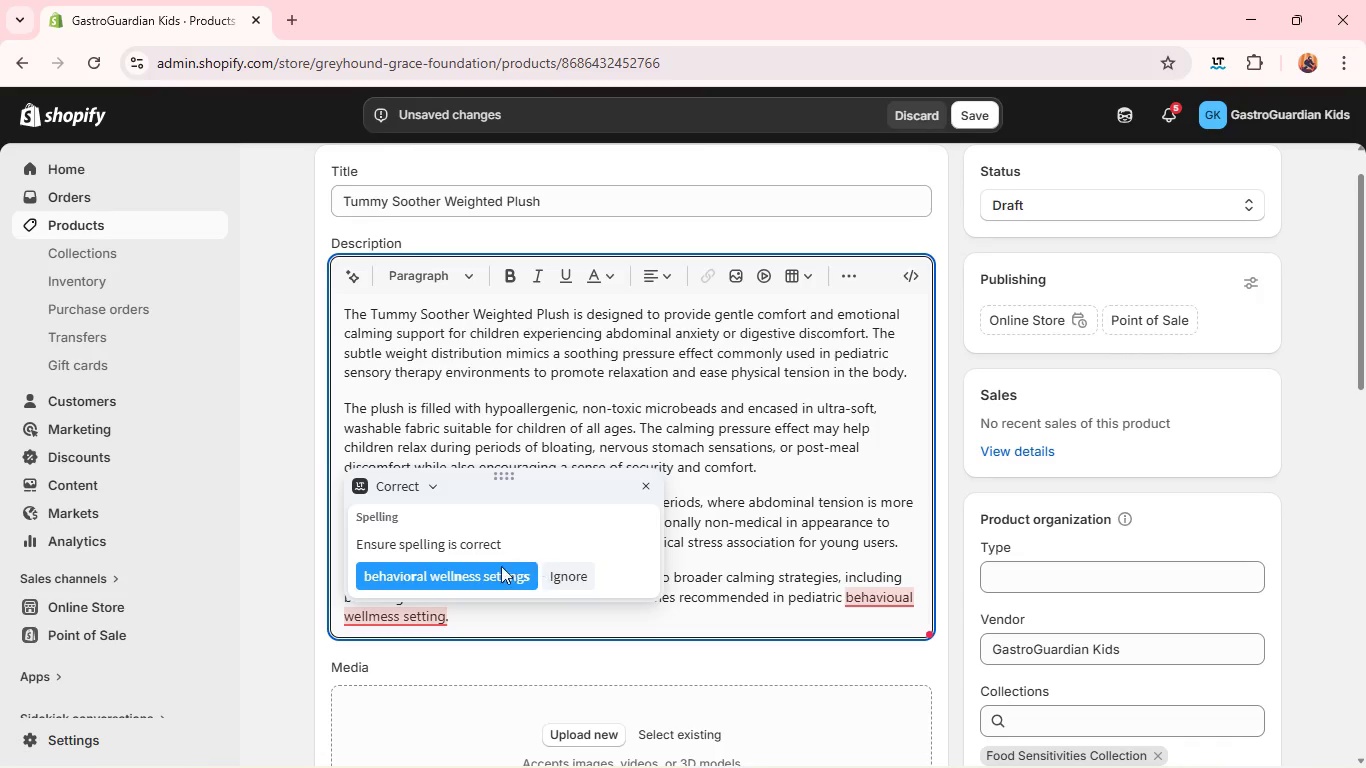 
left_click([499, 566])
 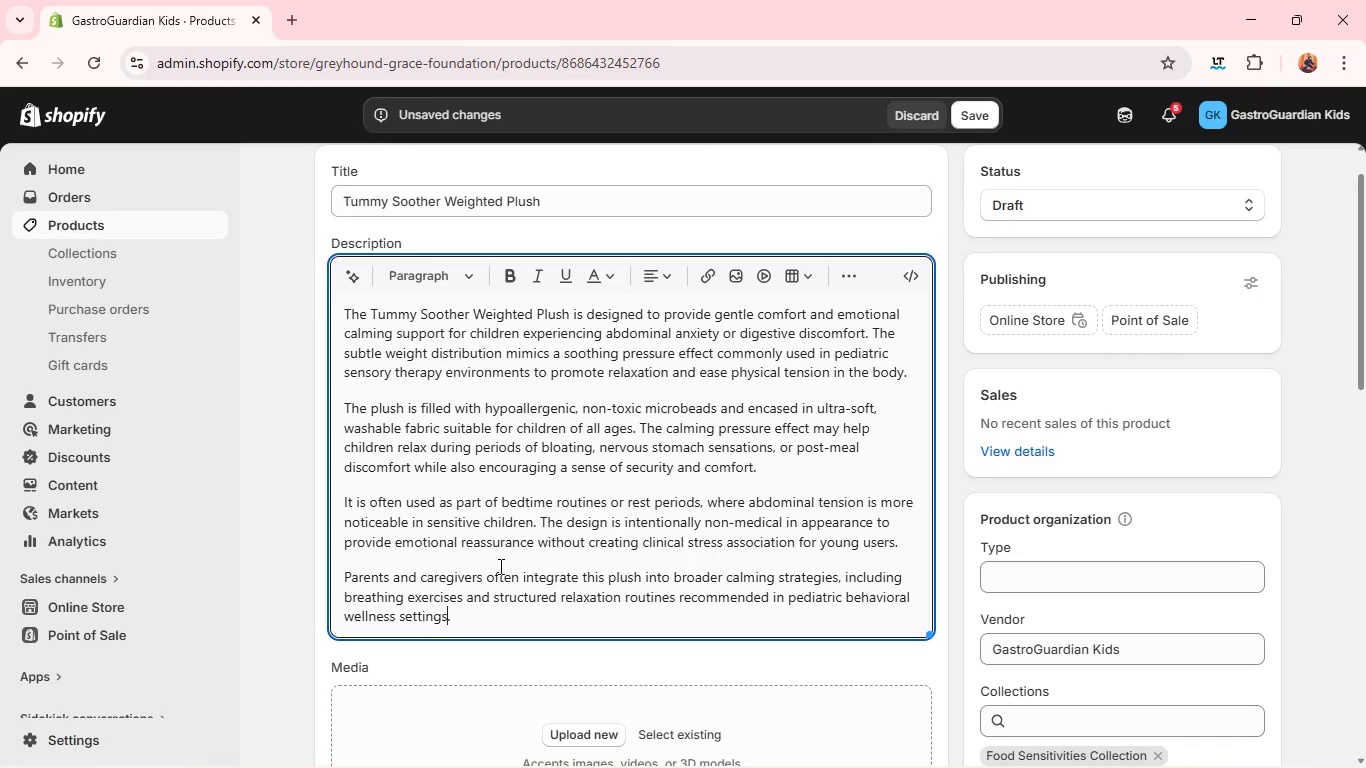 
wait(9.05)
 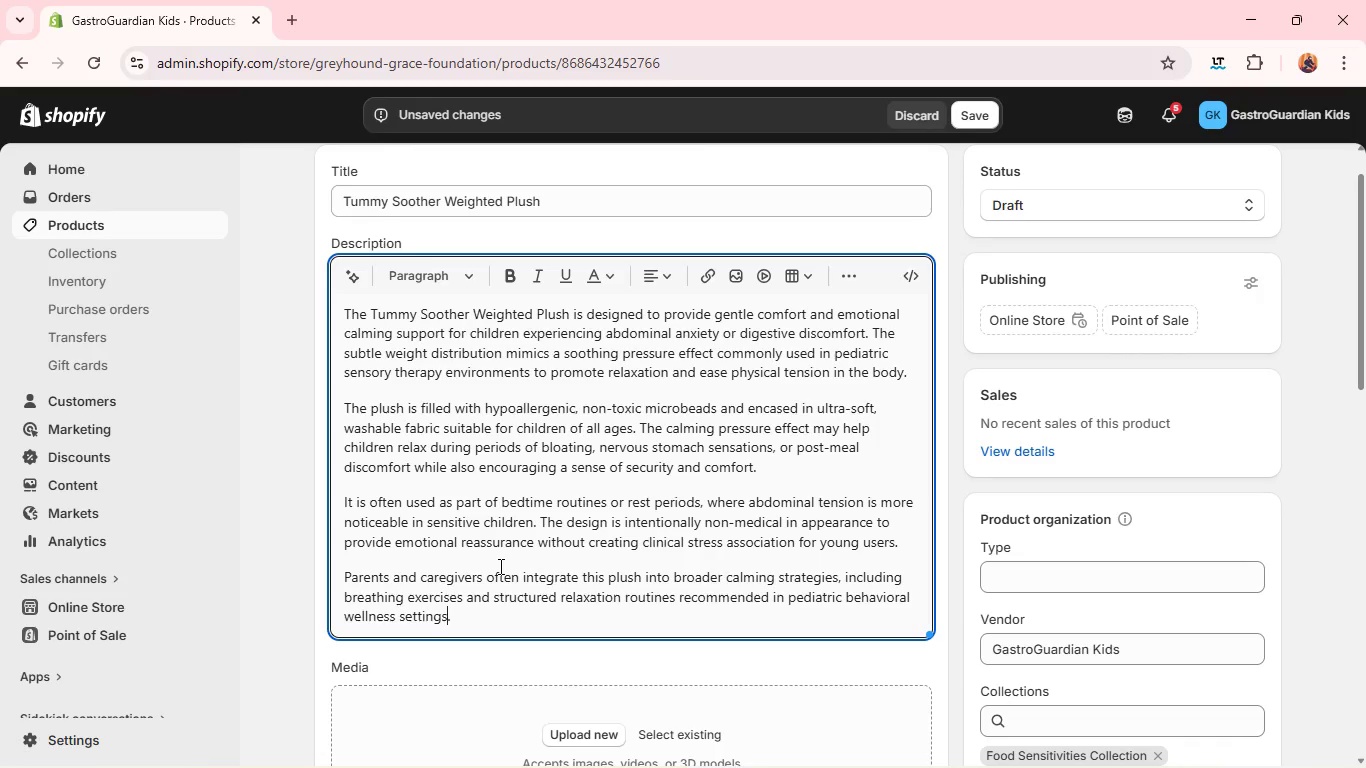 
key(Space)
 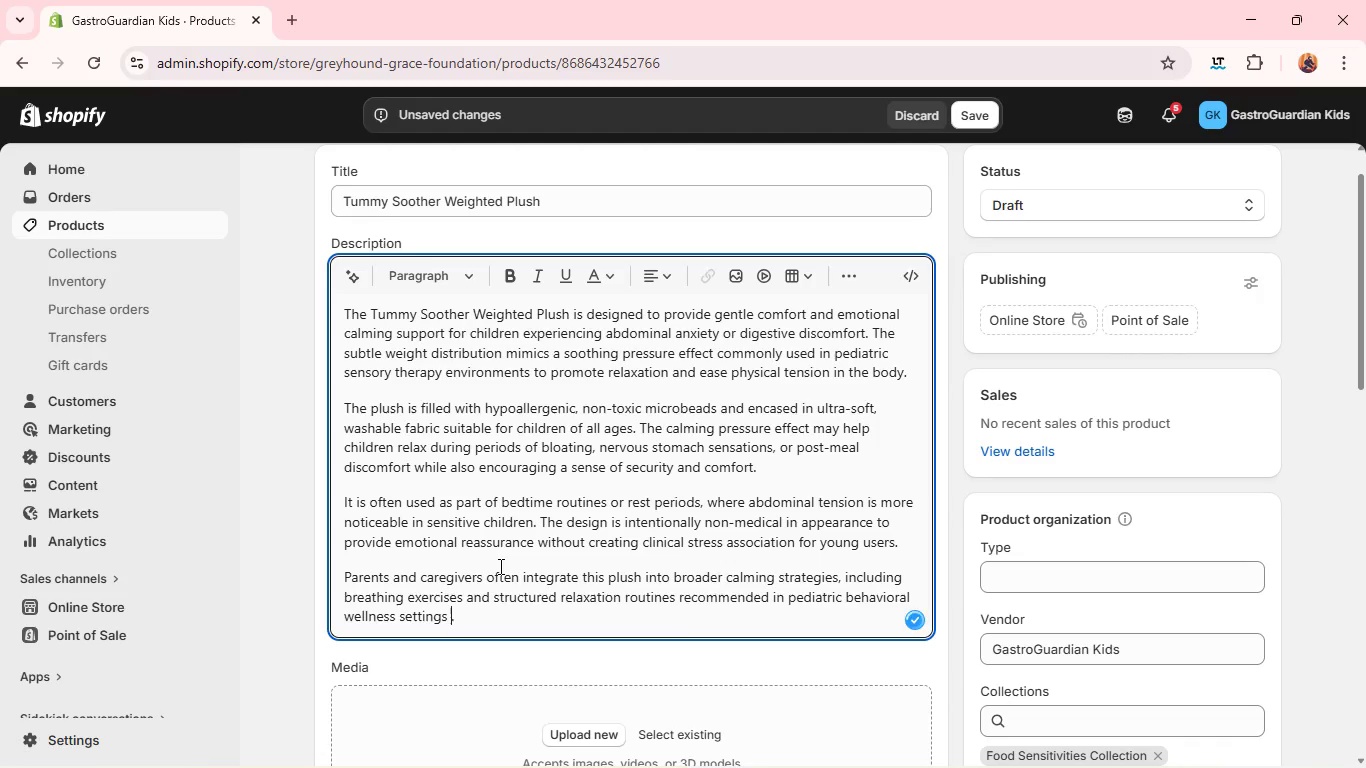 
key(Shift+ShiftLeft)
 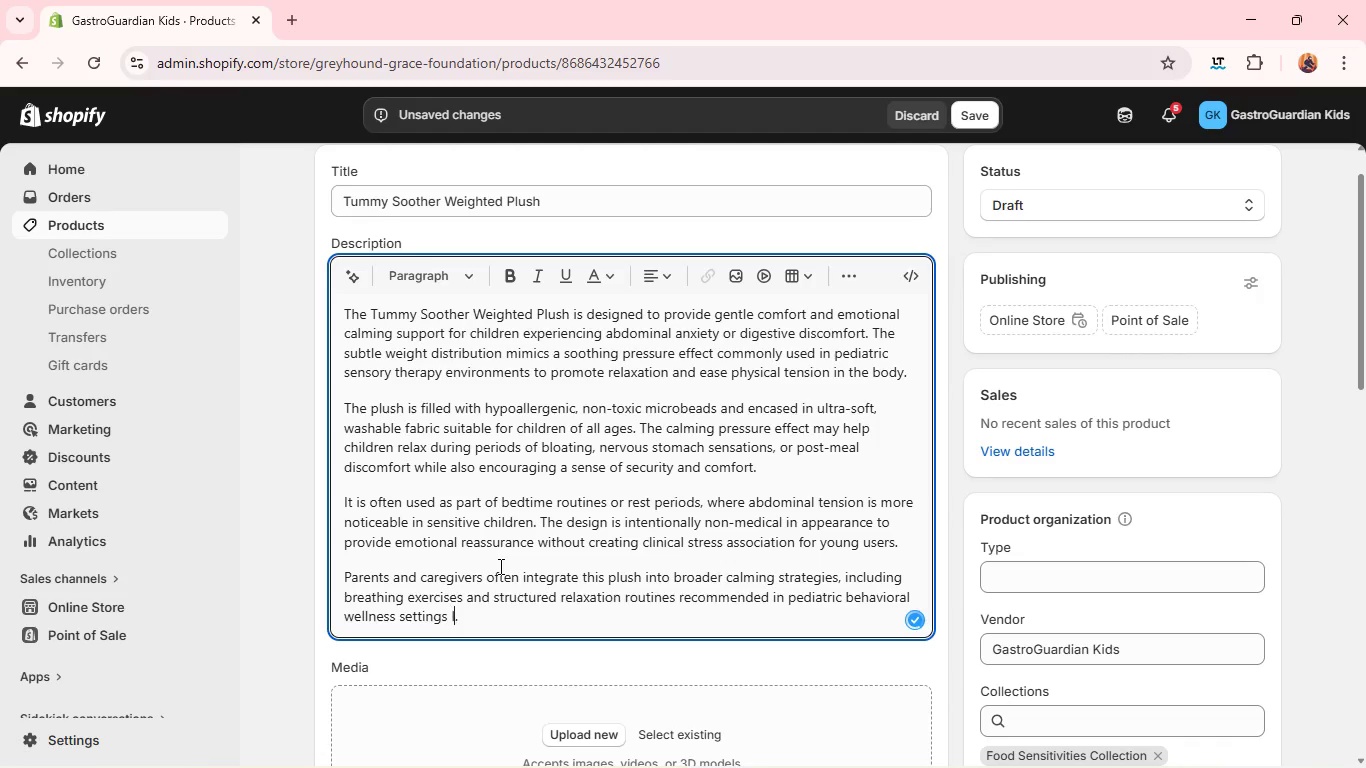 
key(I)
 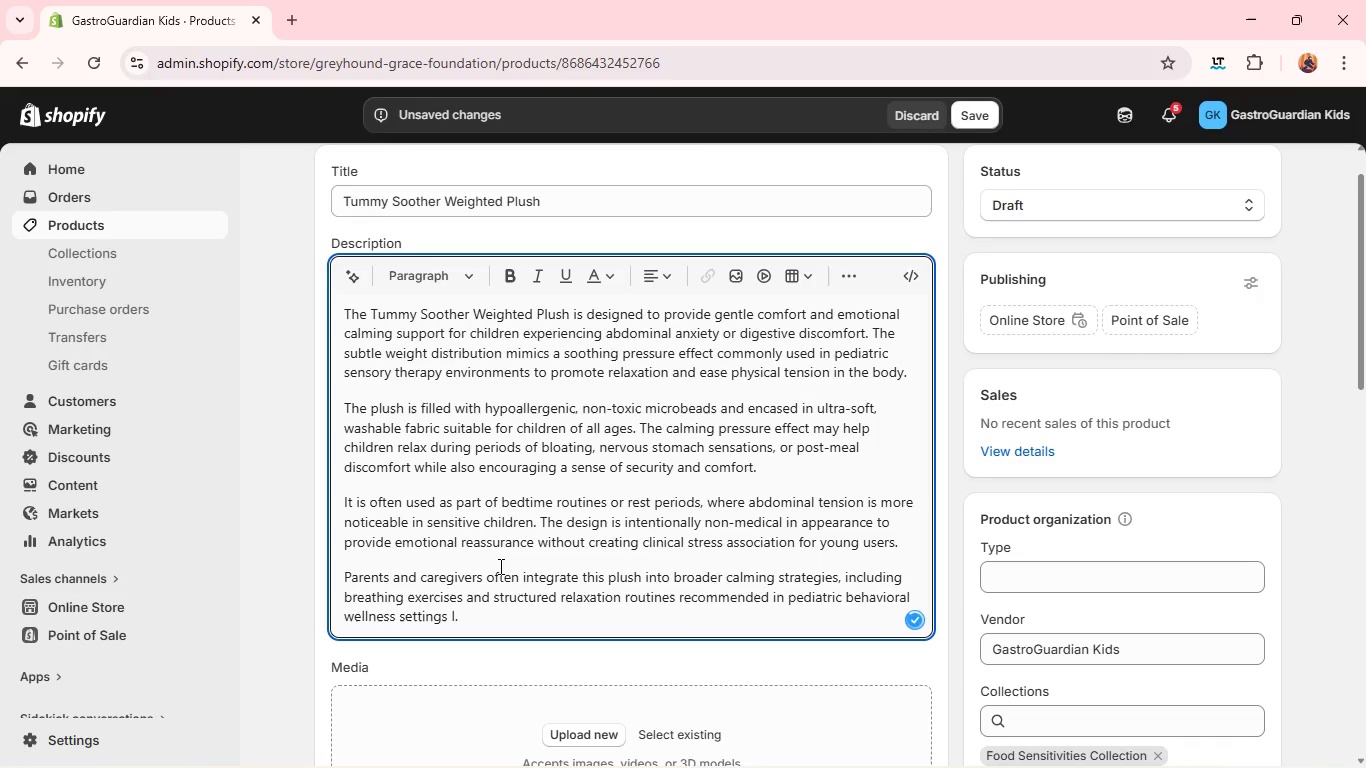 
key(Backspace)
 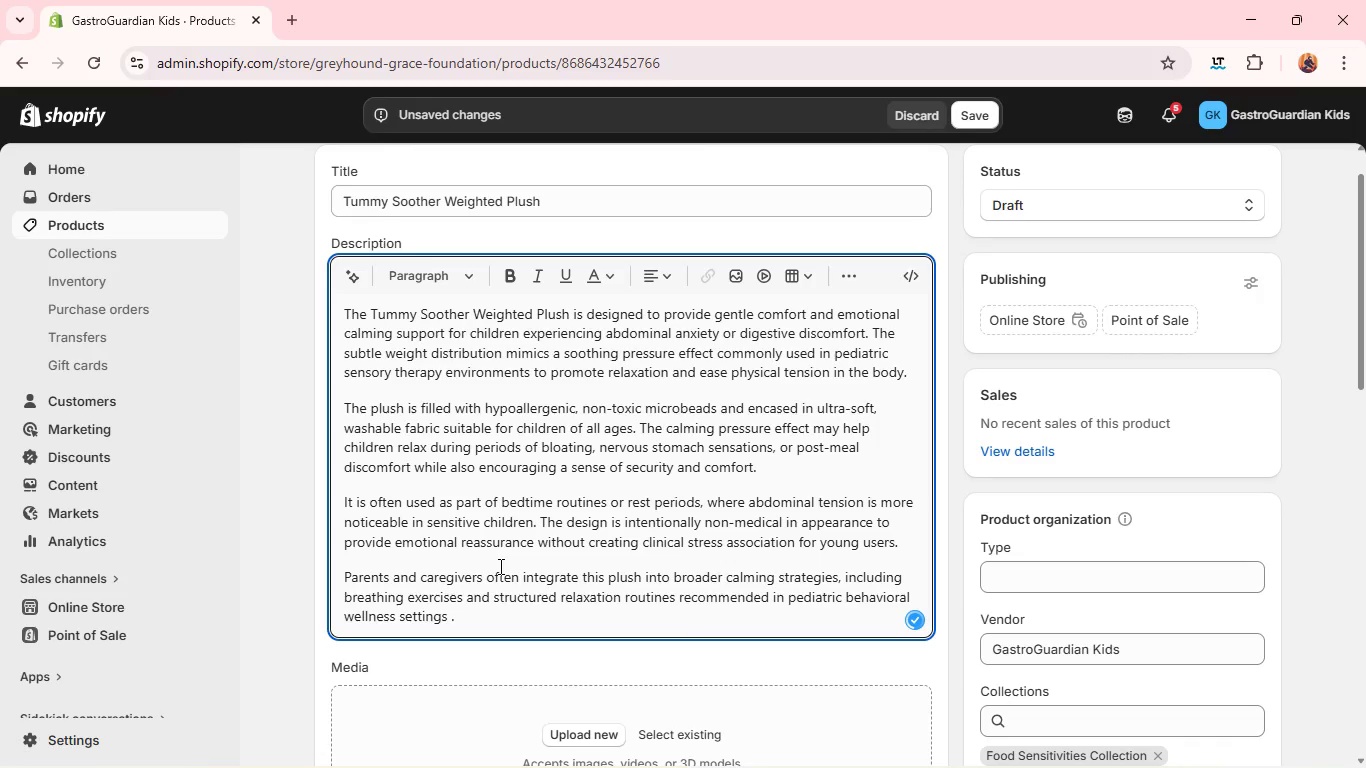 
key(Backspace)
 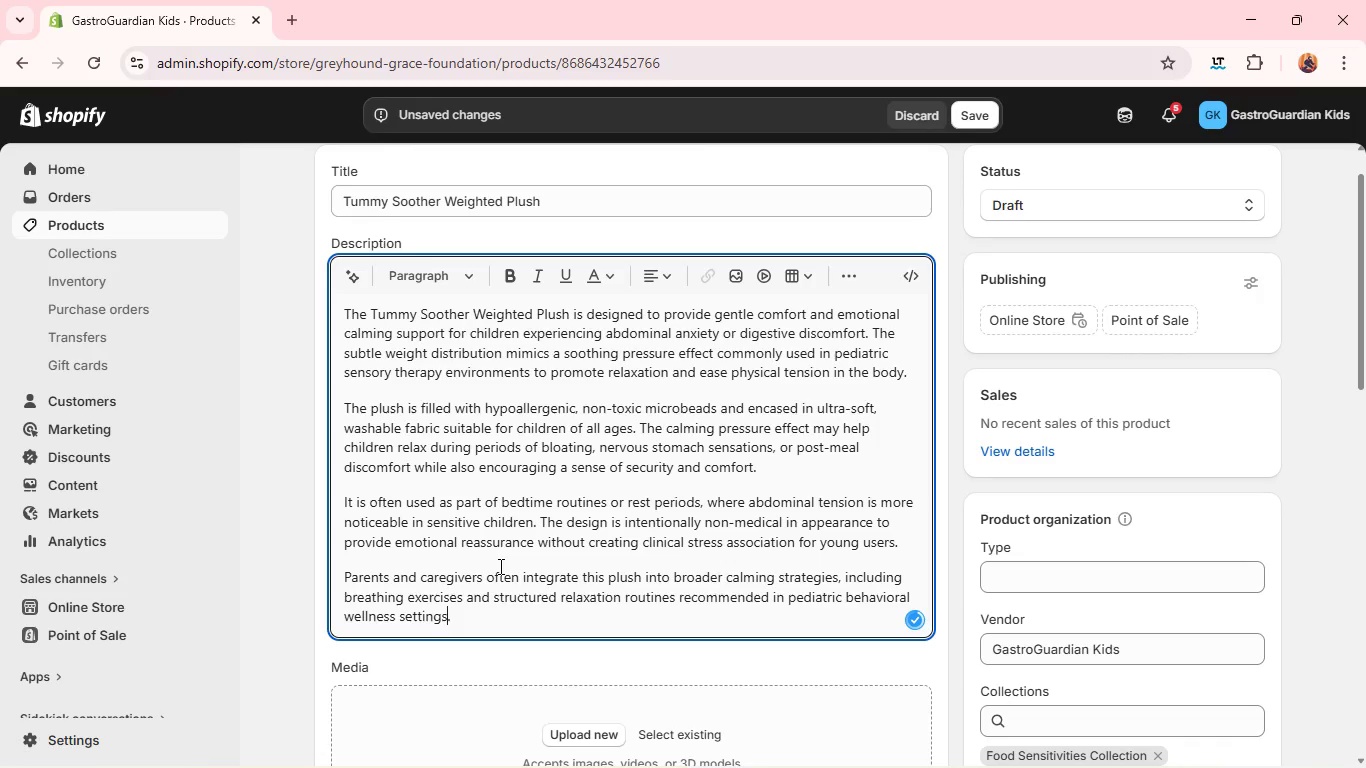 
key(ArrowRight)
 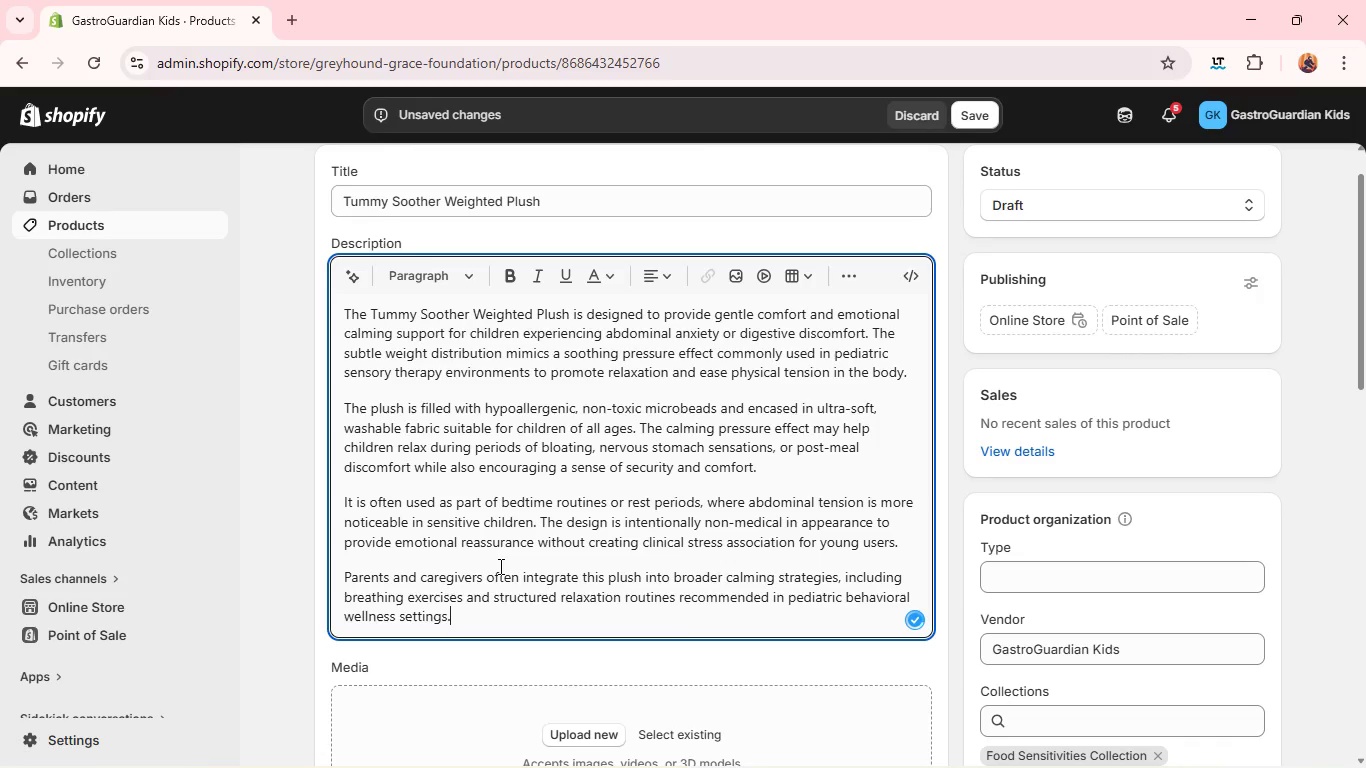 
type( i)
key(Backspace)
type(IT )
 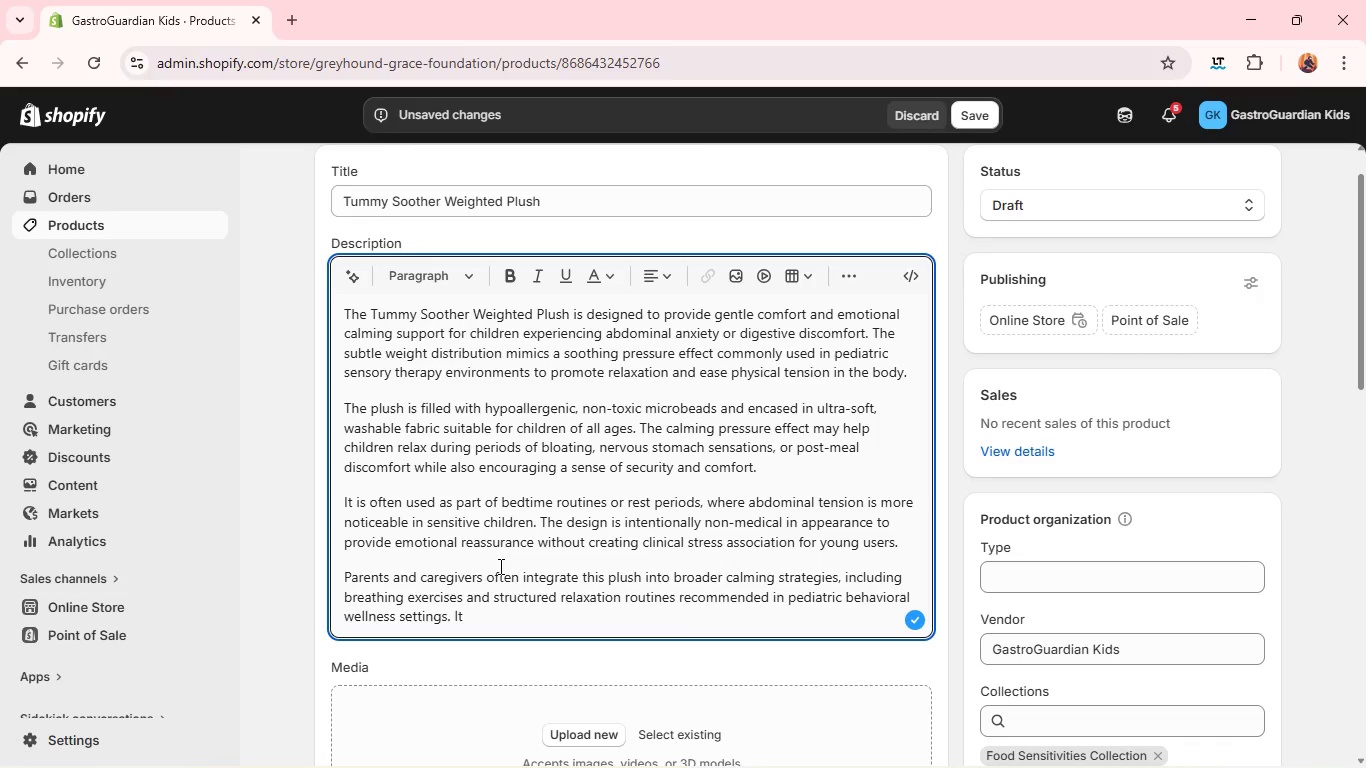 
wait(12.2)
 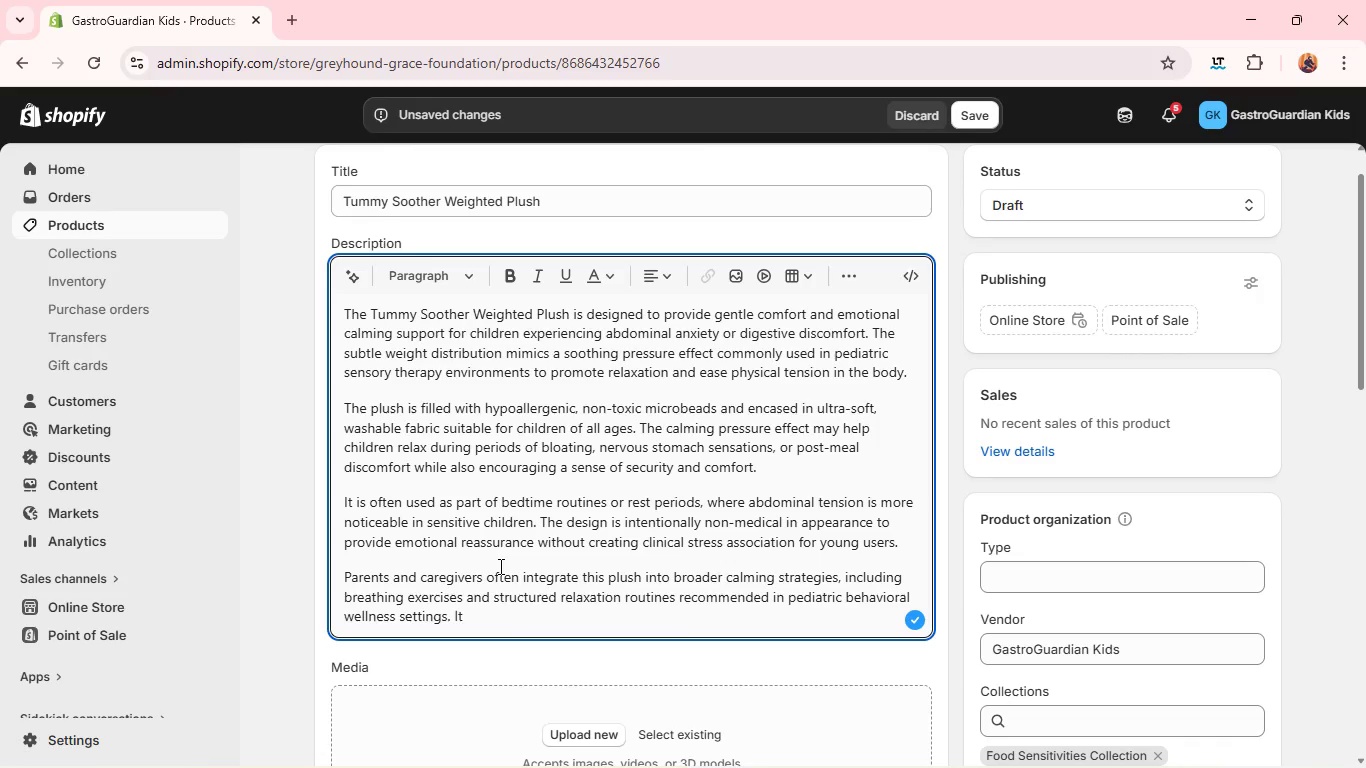 
type(support)
 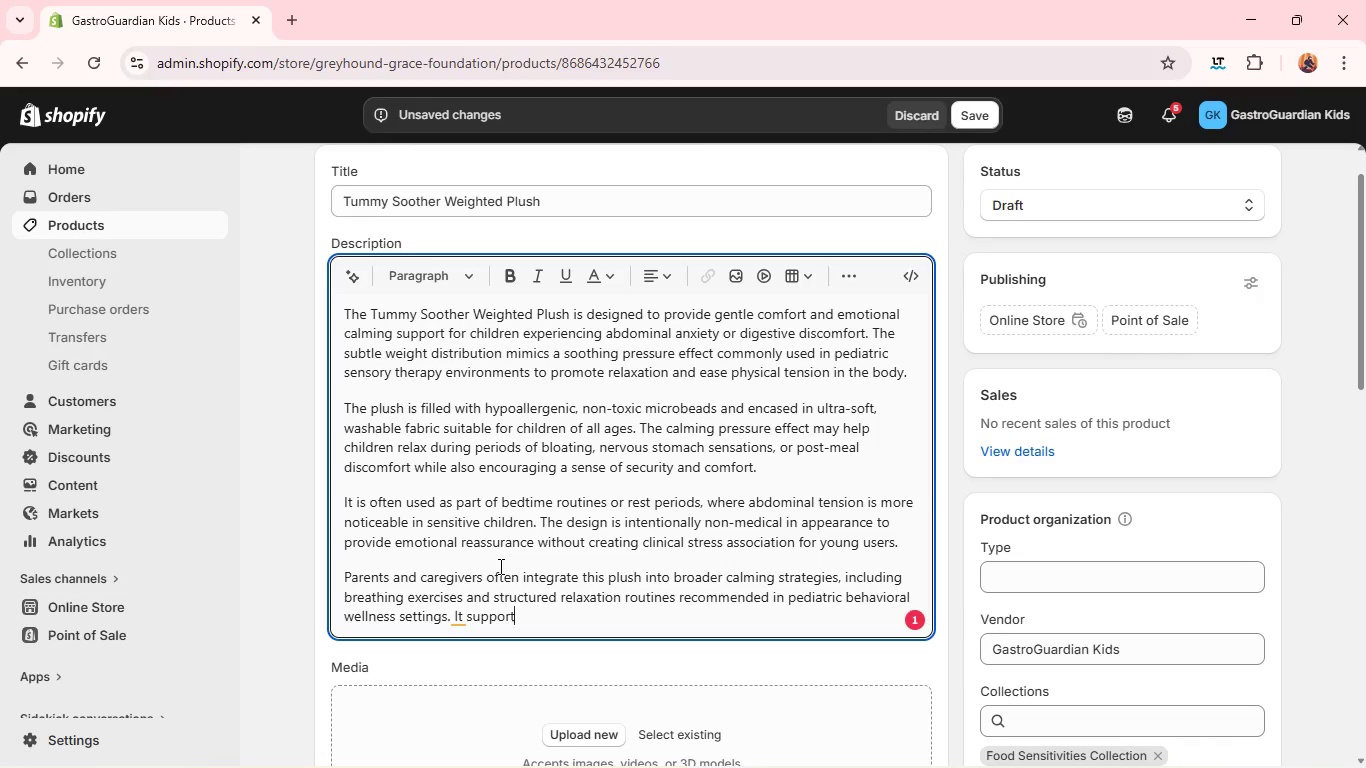 
wait(5.52)
 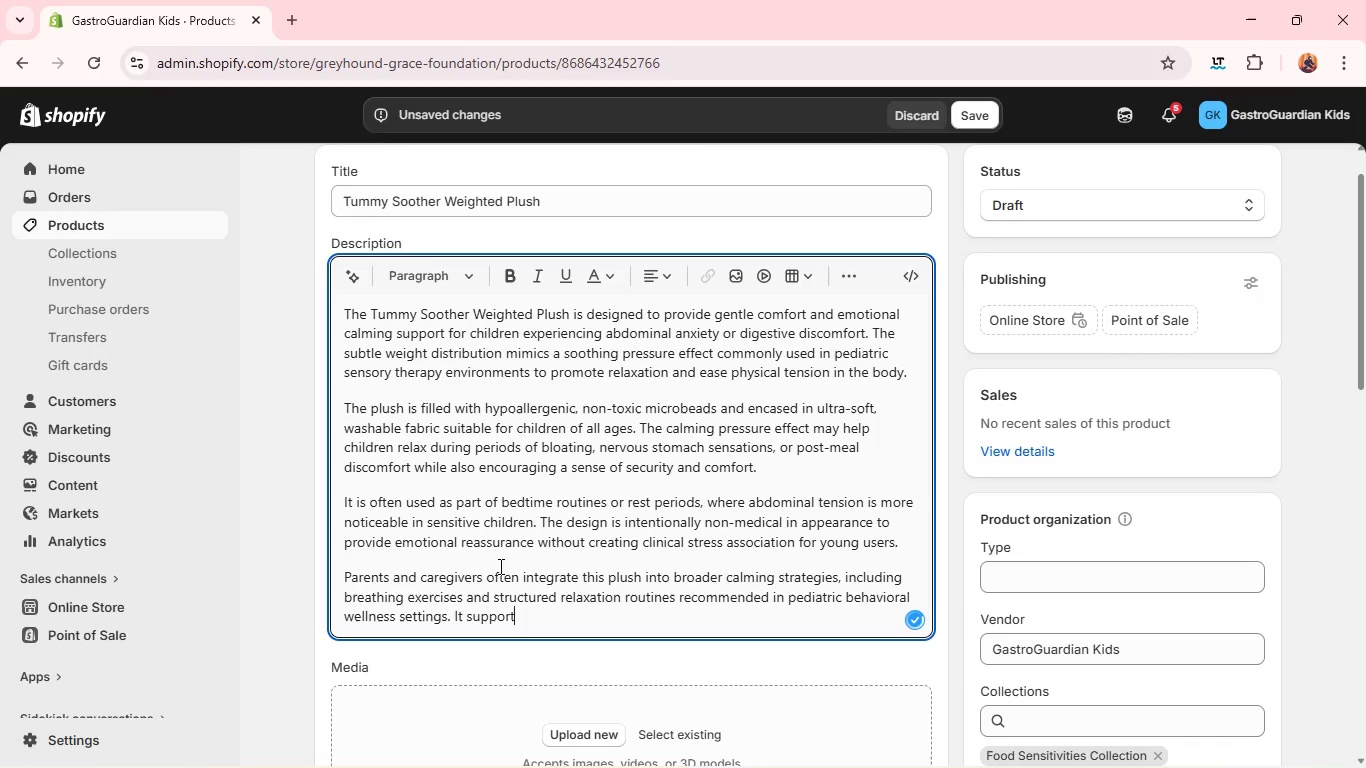 
type(s consist)
 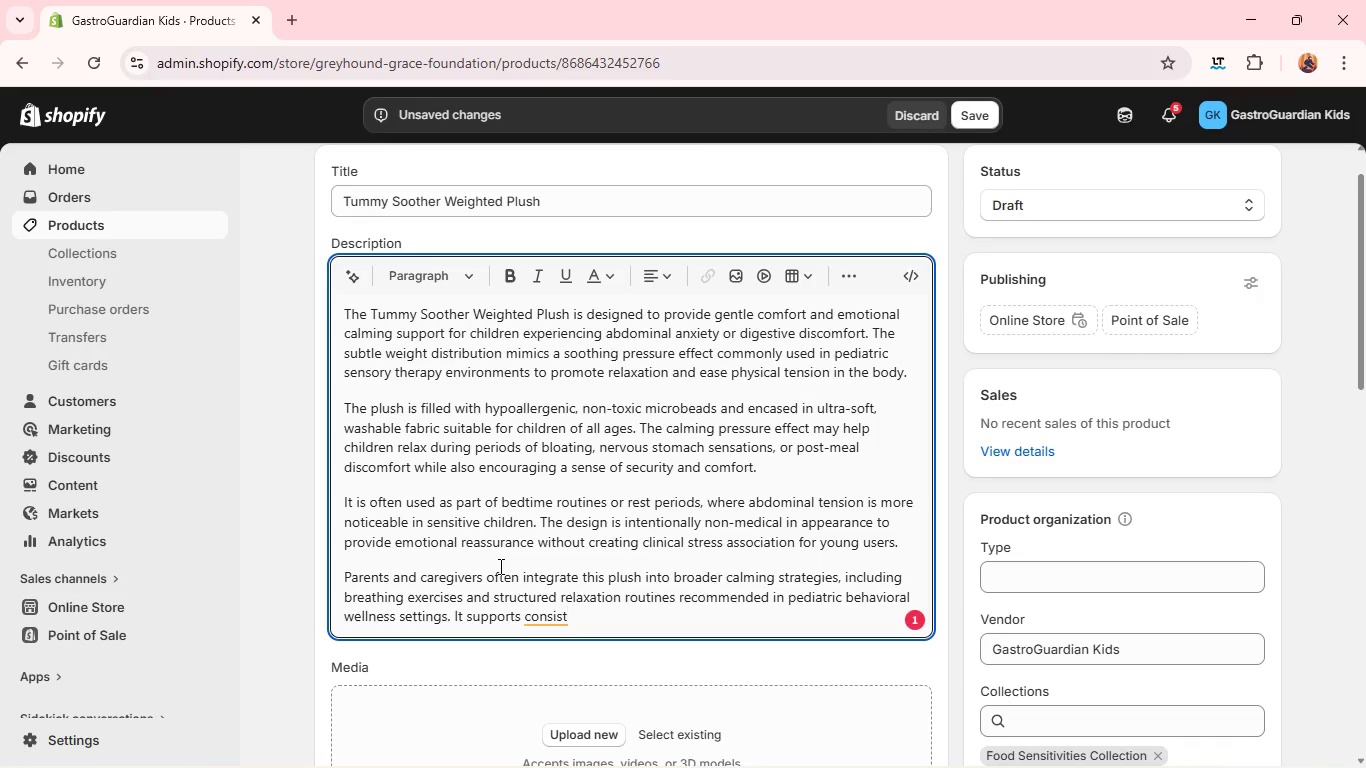 
wait(6.23)
 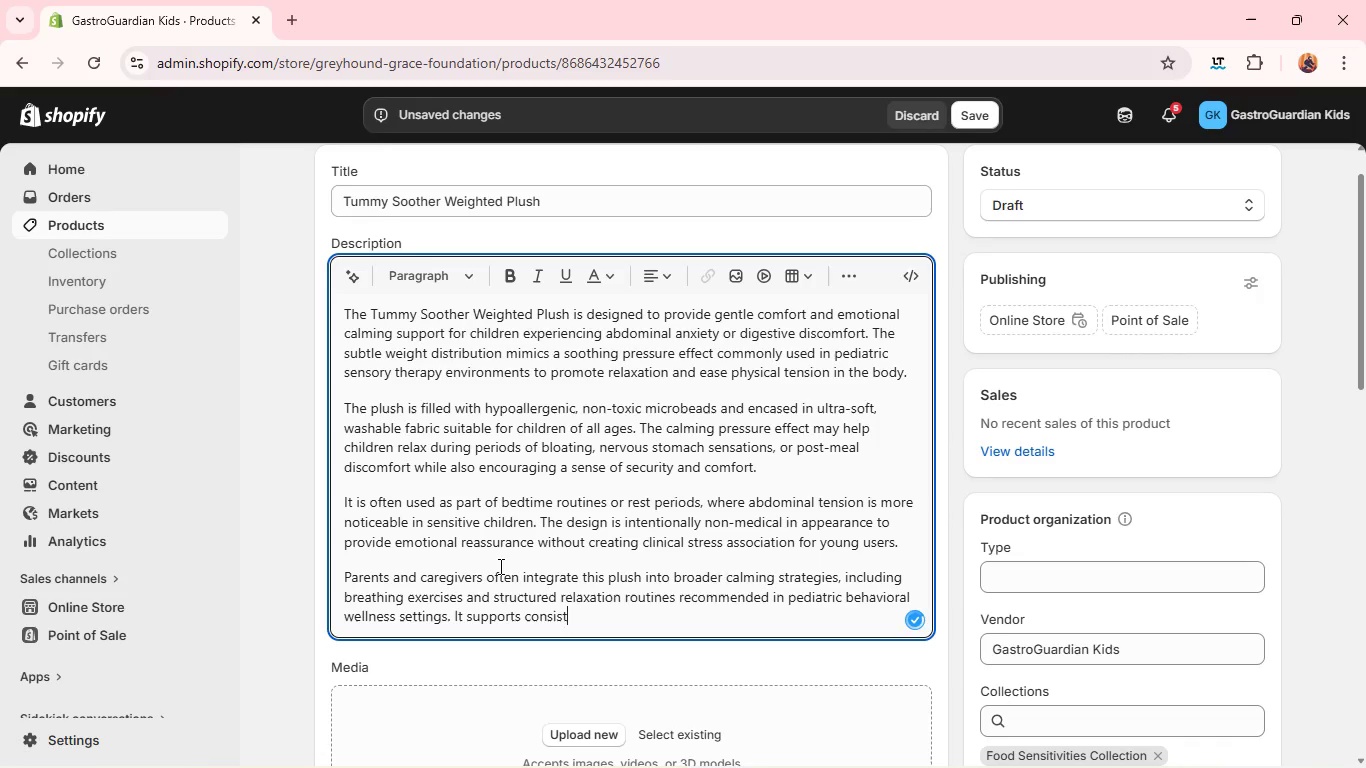 
type(ent regulation, improves rest, and overall well-being in children with sense)
key(Backspace)
type(itive digestive or sensory needs. These features also help build healthy habits amd )
key(Backspace)
key(Backspace)
key(Backspace)
type(nd provide daily reasurn)
key(Backspace)
type(ance for both v)
key(Backspace)
type(children and caregivers at home.)
 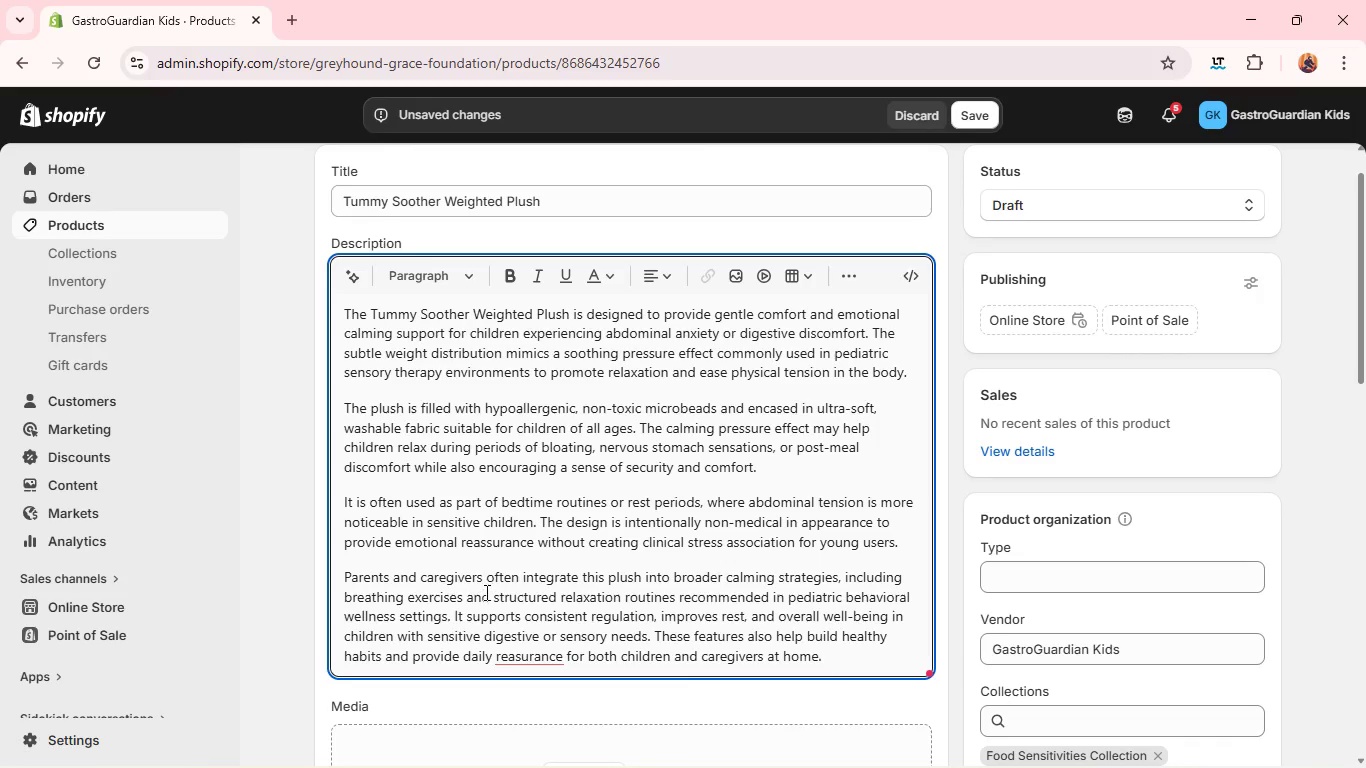 
left_click([527, 655])
 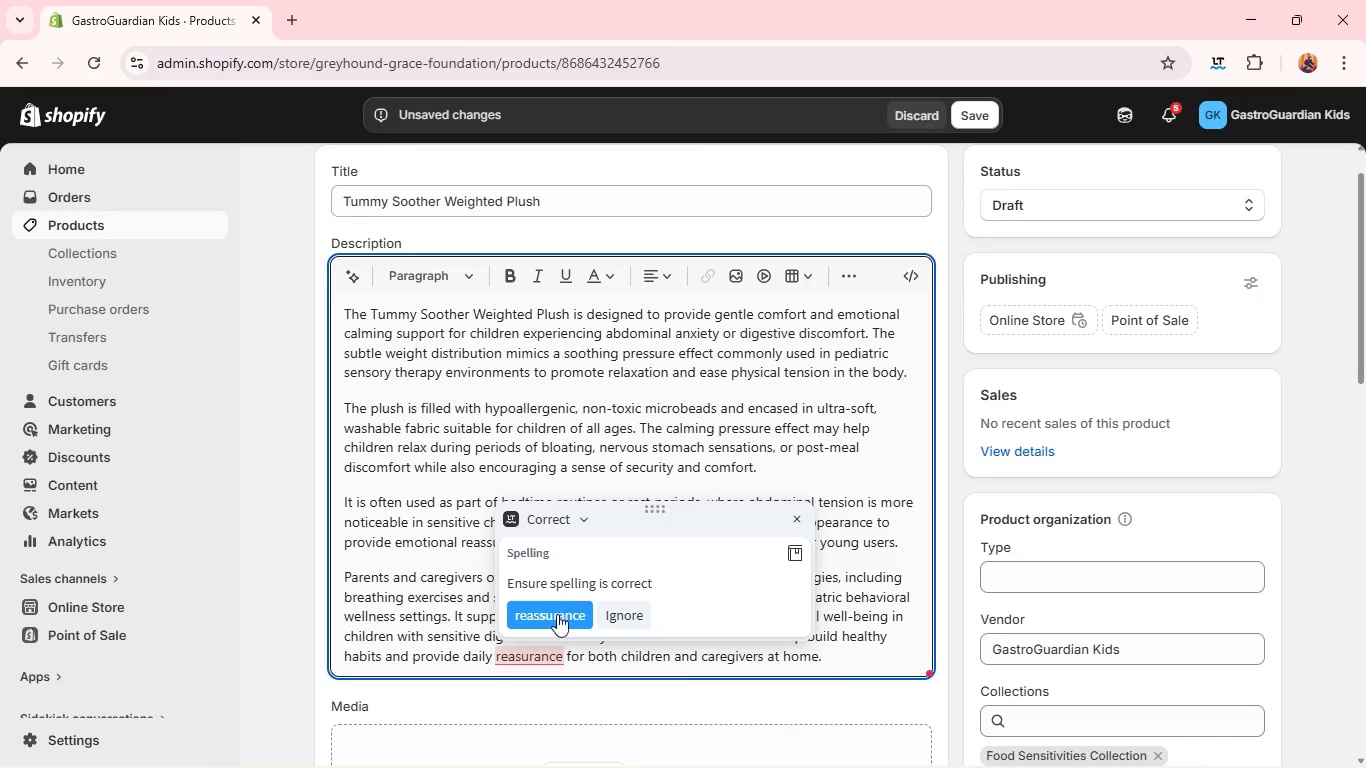 
left_click([556, 619])
 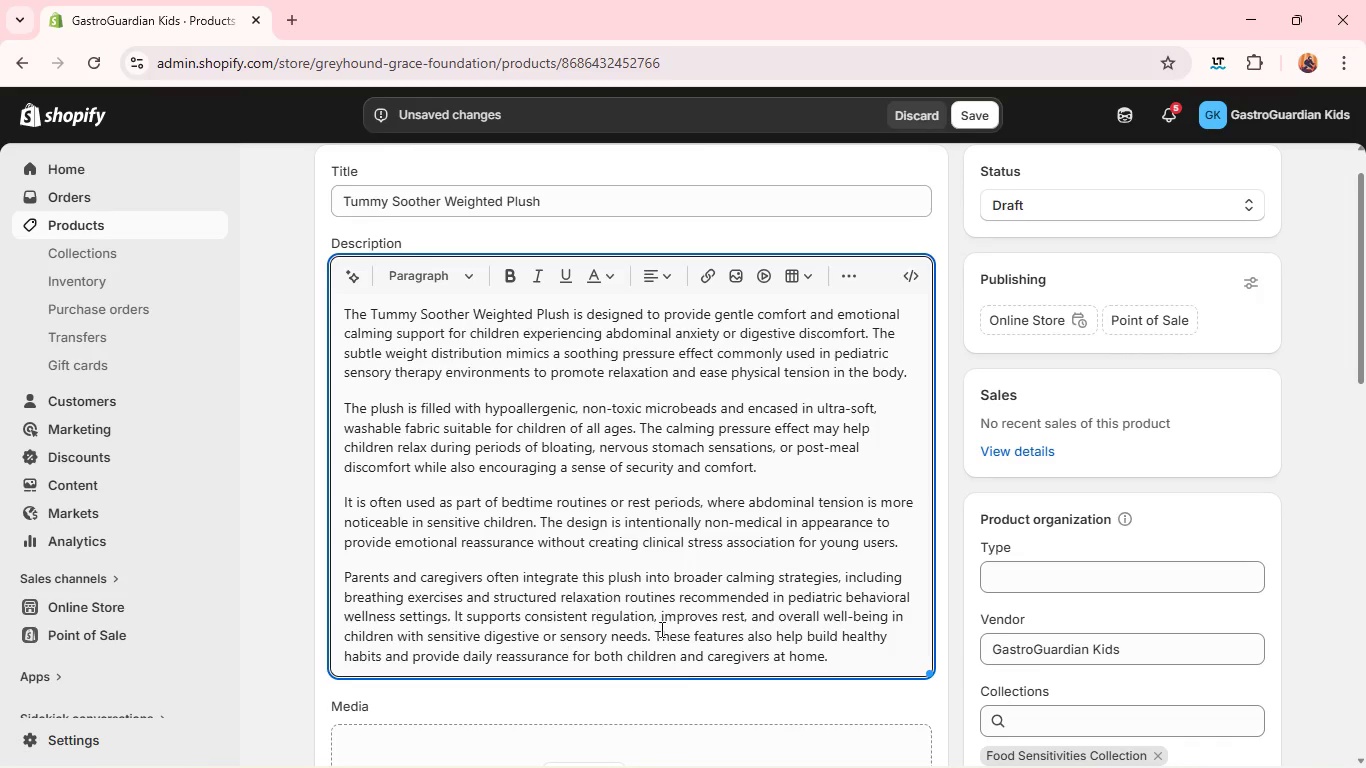 
mouse_move([694, 609])
 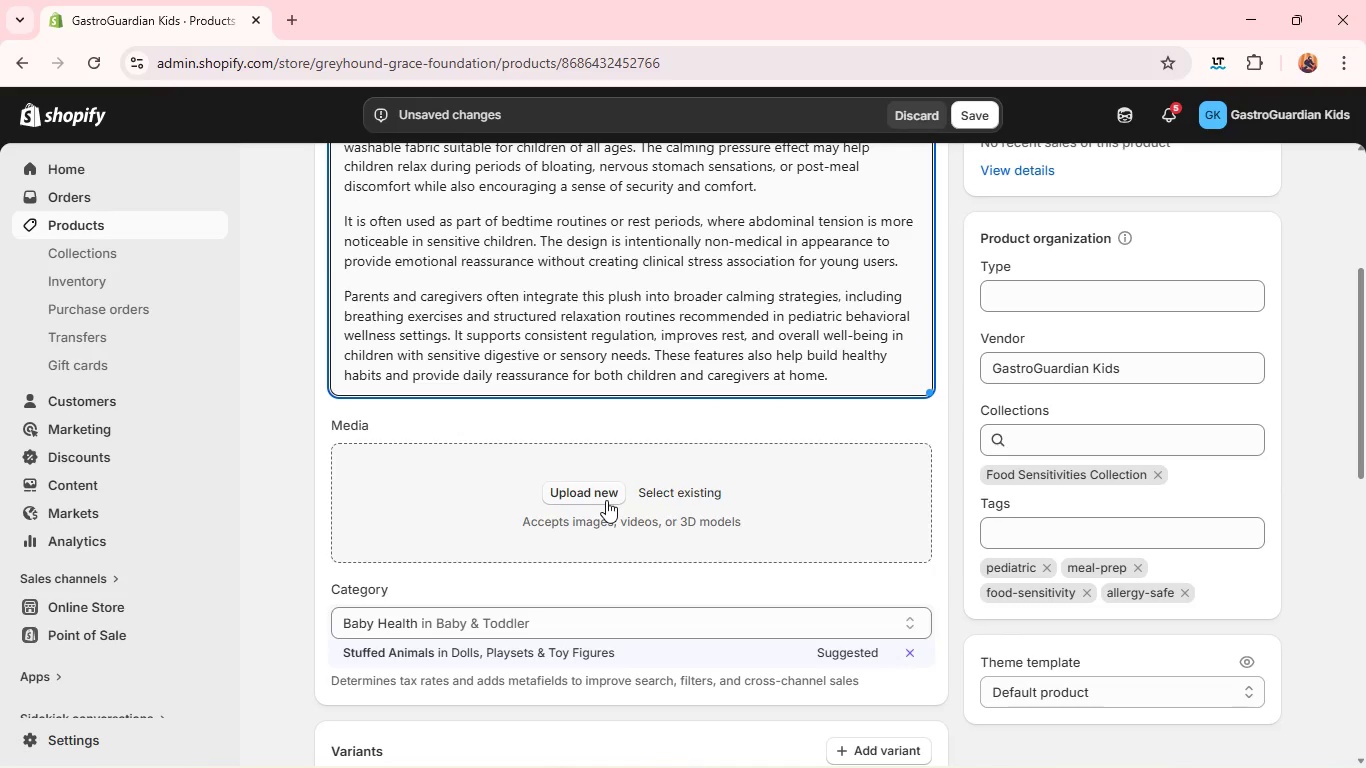 
left_click([606, 500])
 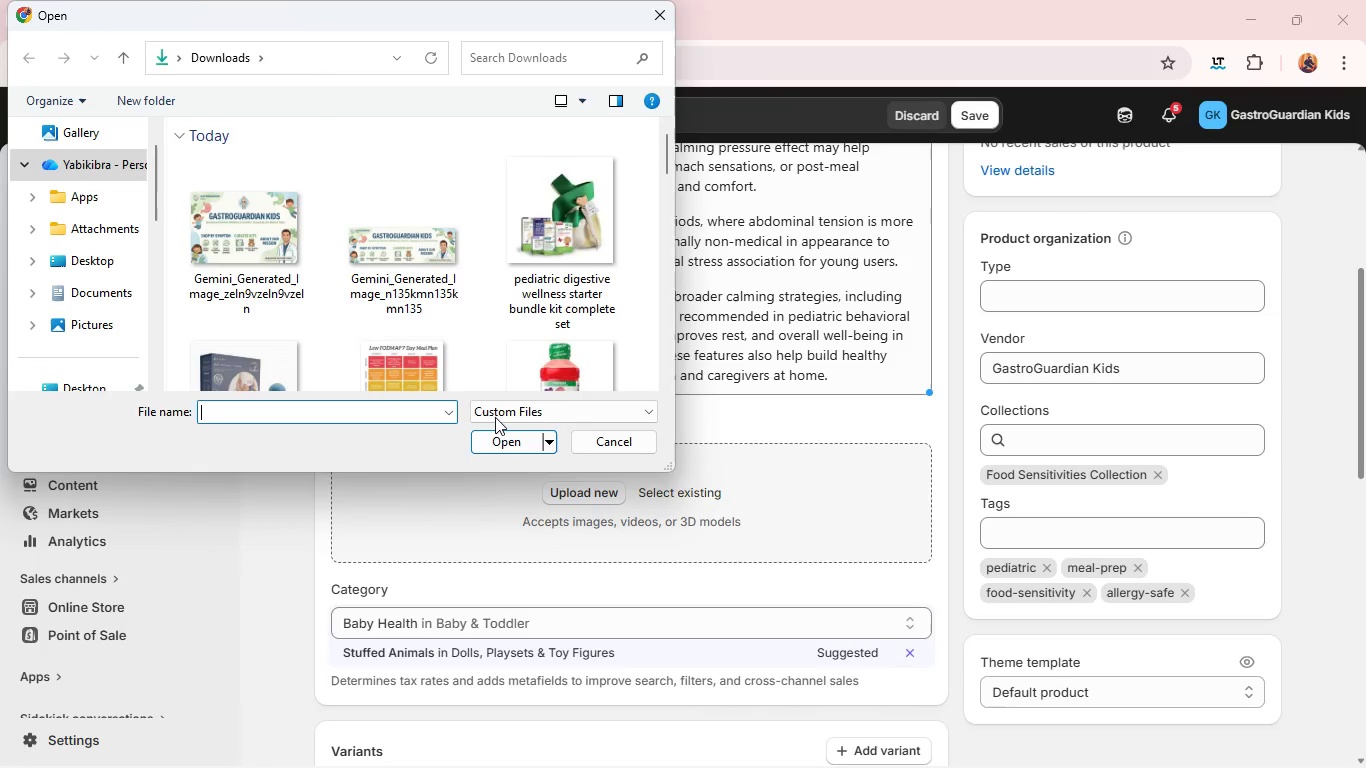 
scroll: coordinate [422, 312], scroll_direction: down, amount: 4.0
 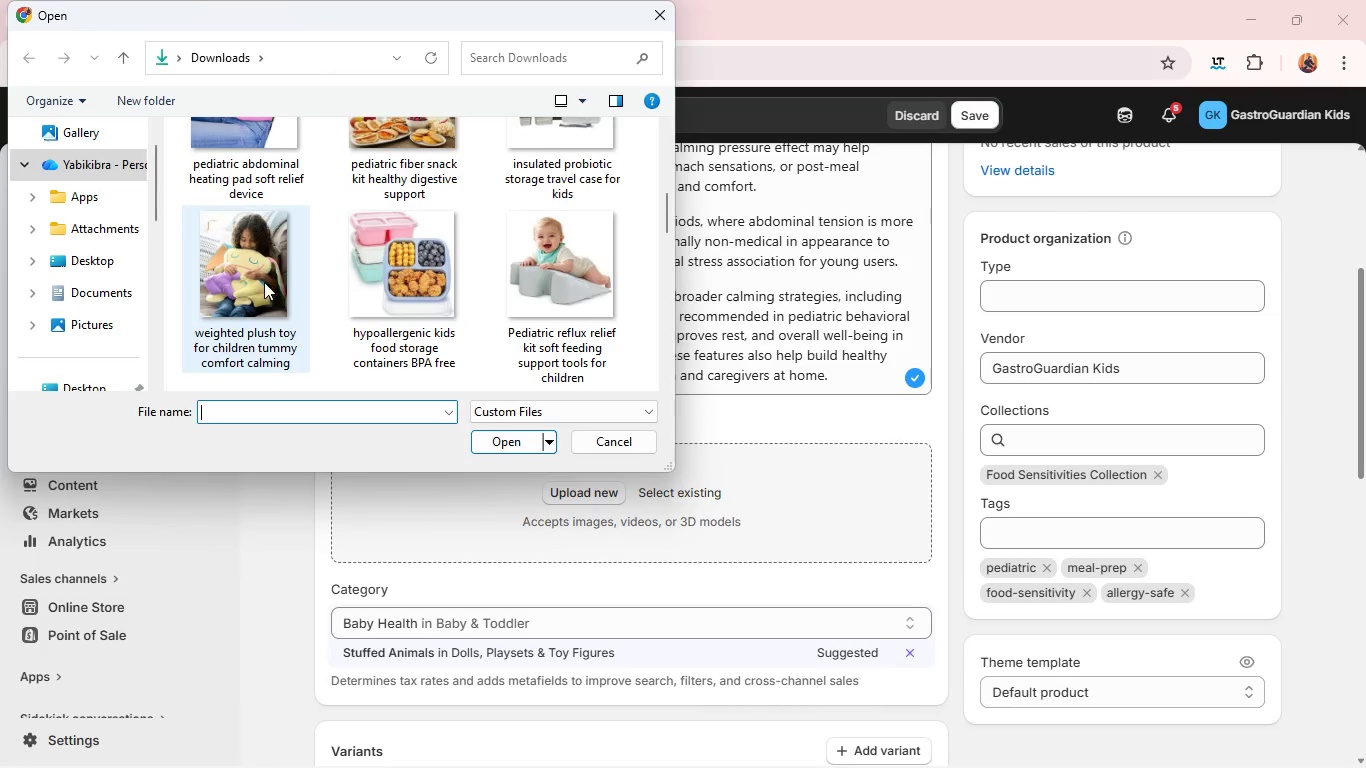 
left_click([261, 281])
 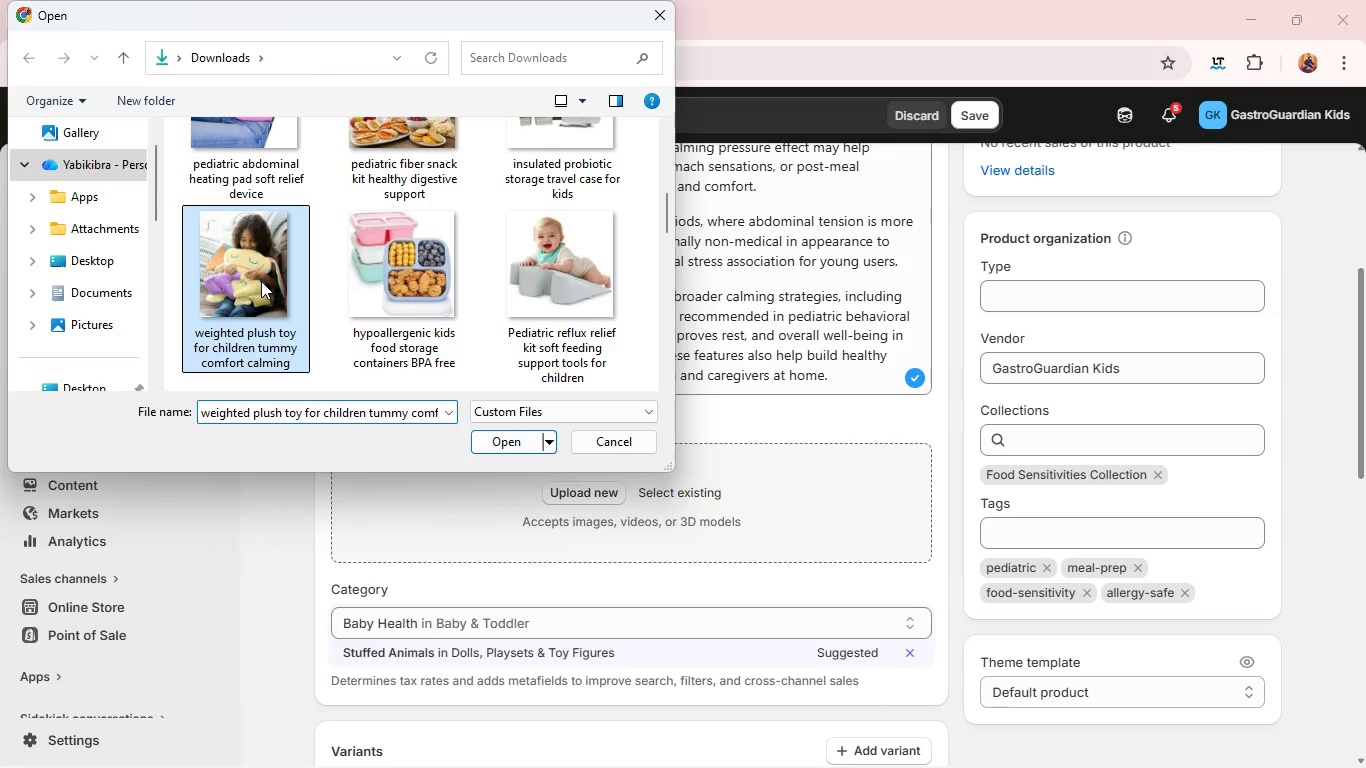 
key(Enter)
 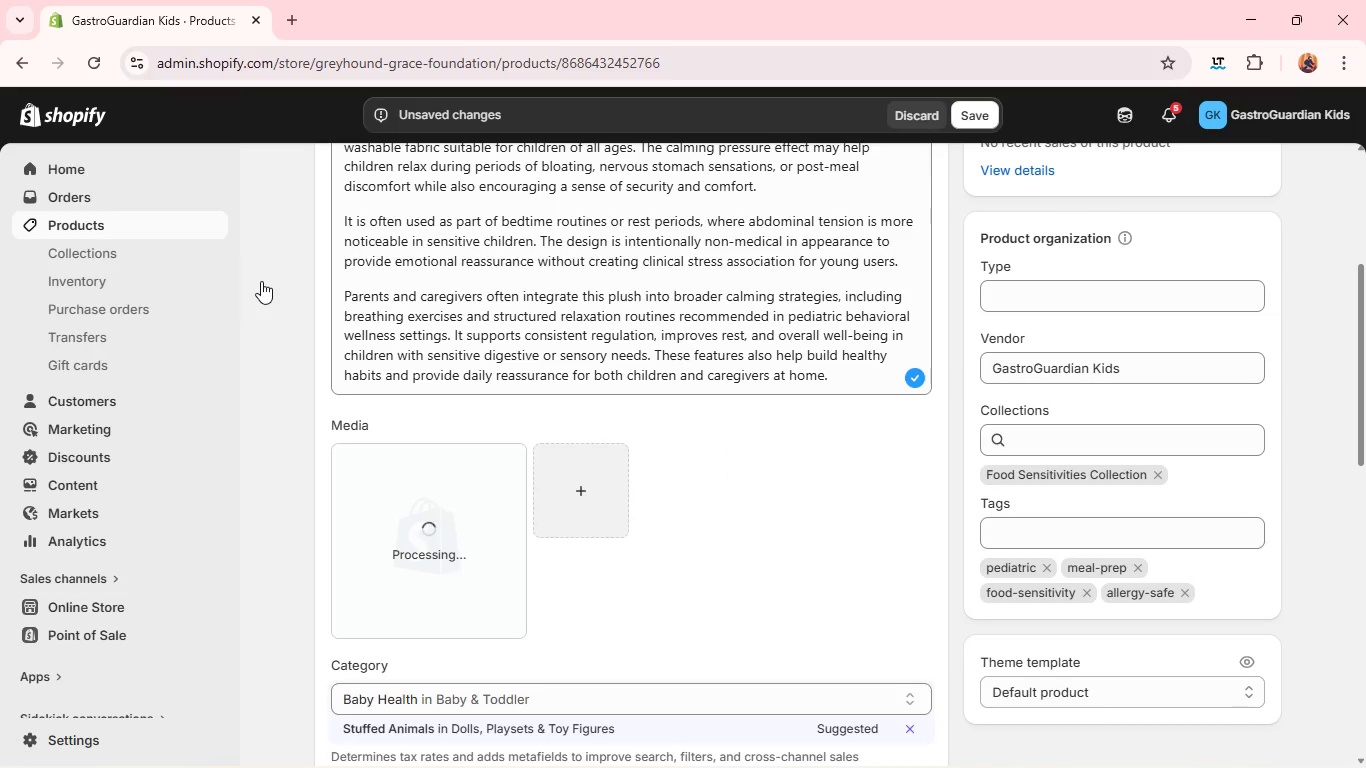 
wait(10.28)
 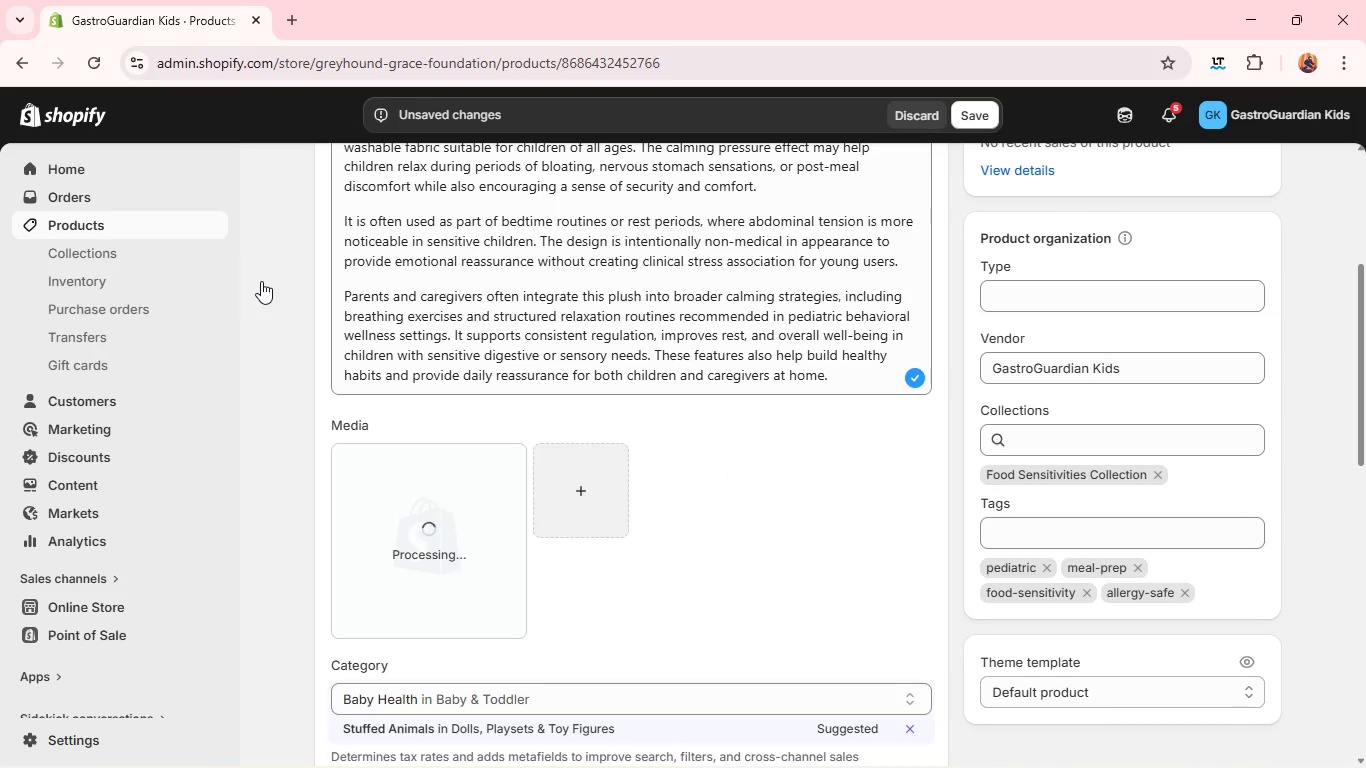 
left_click([427, 480])
 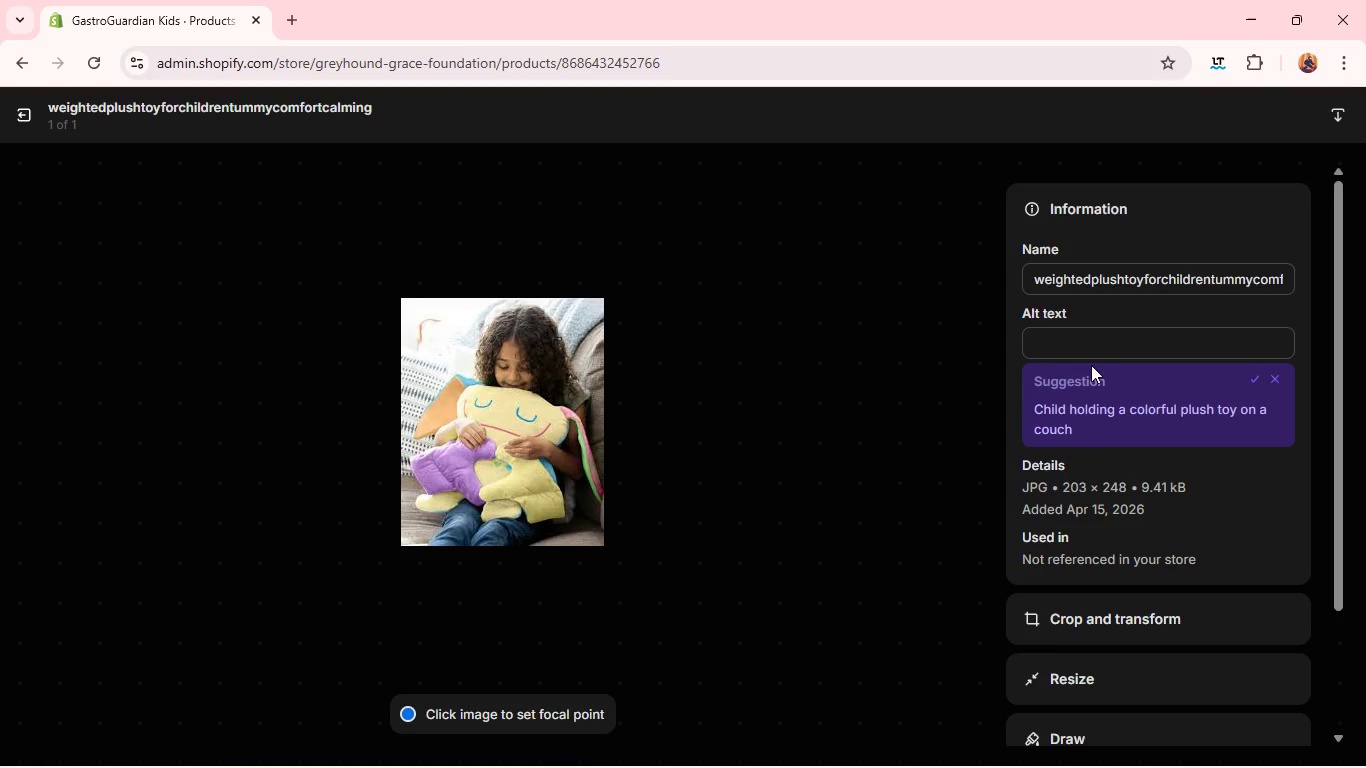 
left_click([1090, 357])
 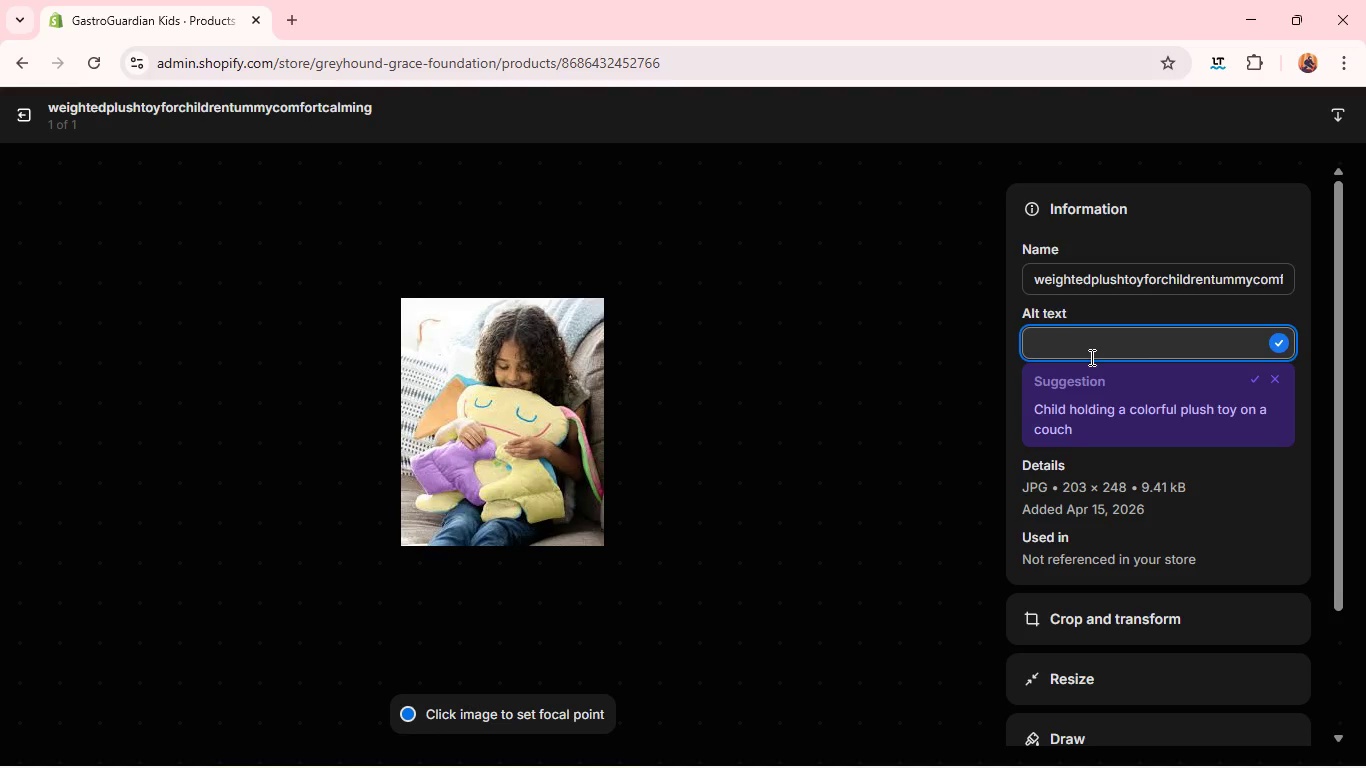 
hold_key(key=ShiftLeft, duration=0.84)
 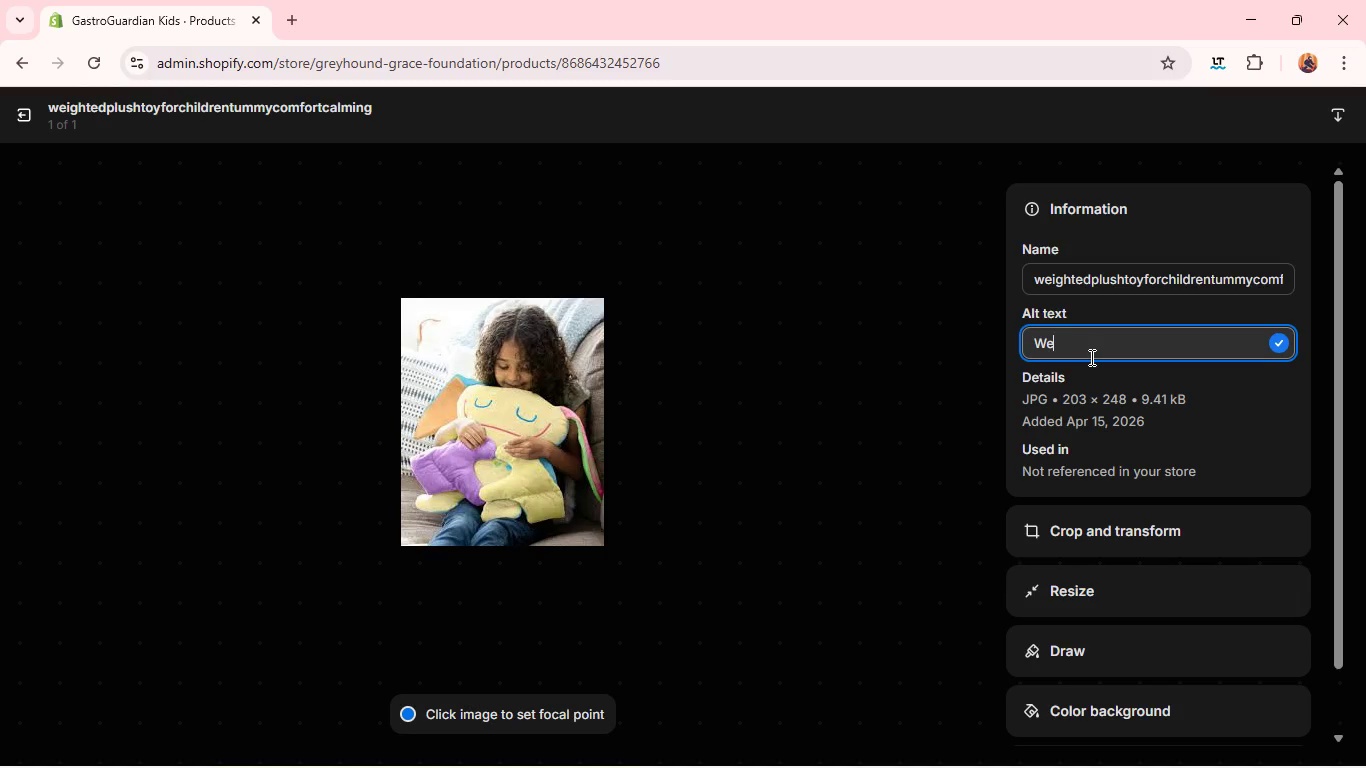 
type(eighted plush toy for children tummy comfort calming )
 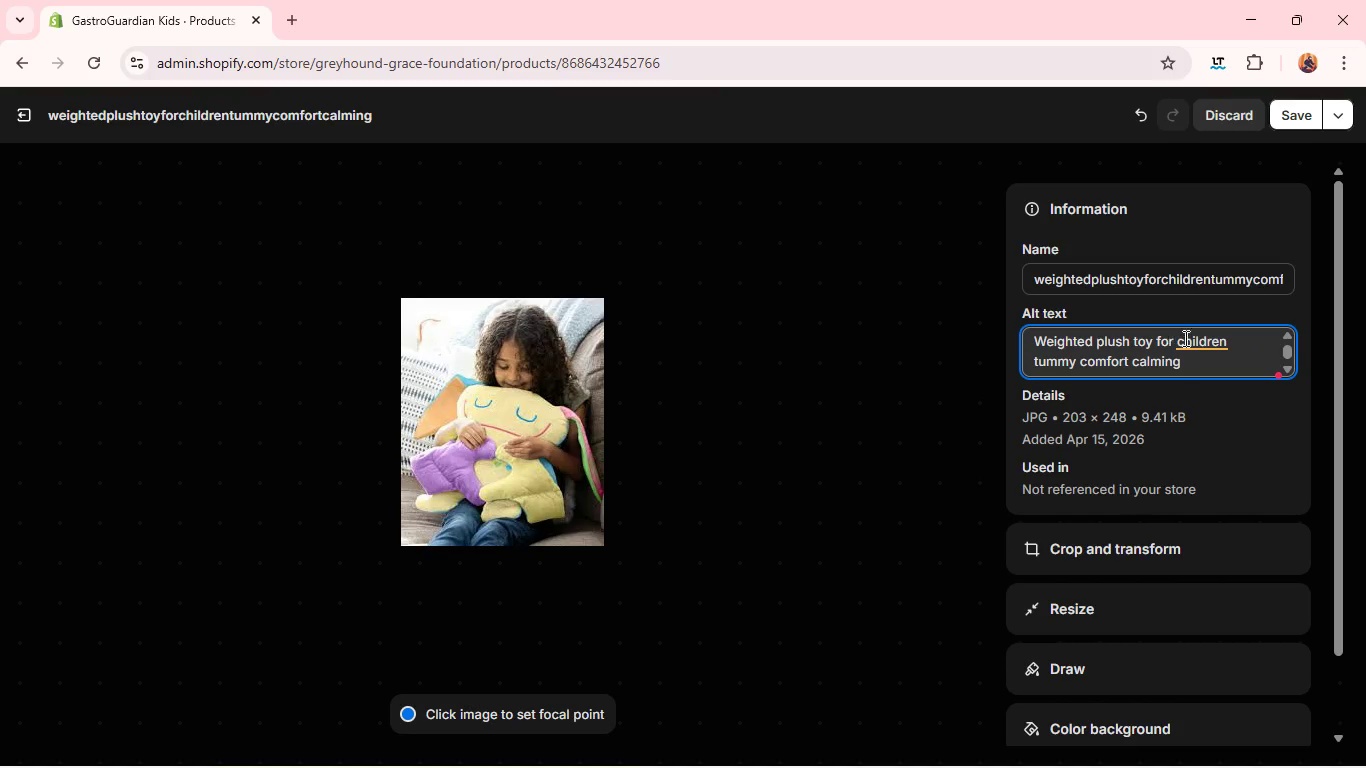 
left_click([1203, 347])
 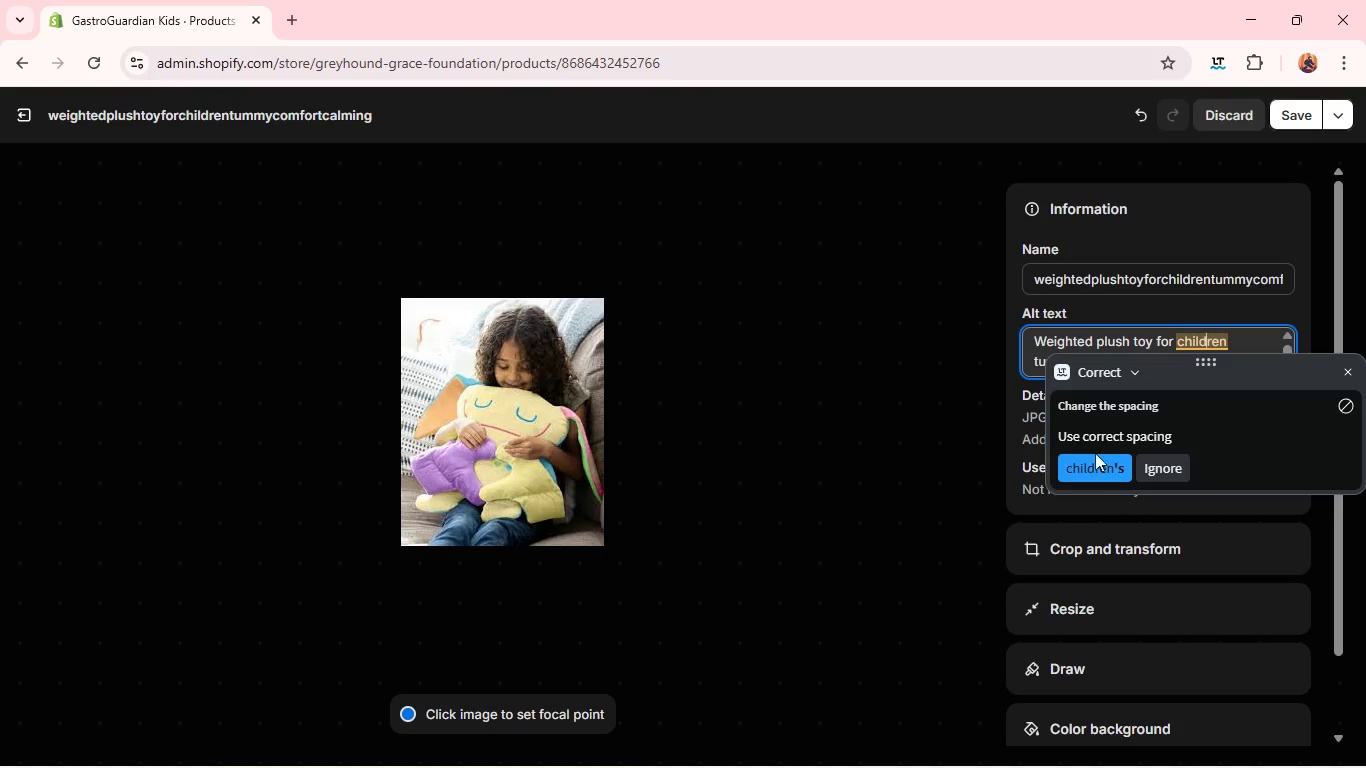 
left_click([1089, 462])
 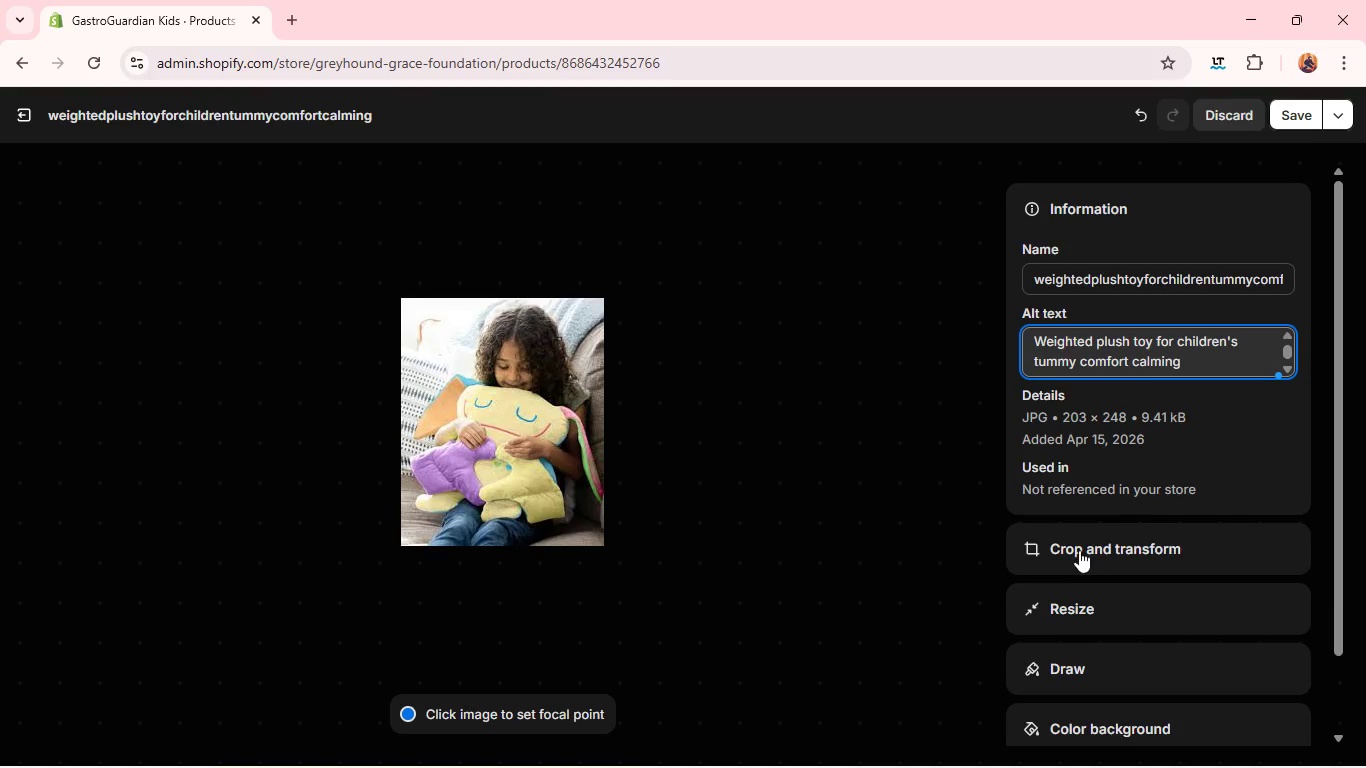 
left_click([1075, 565])
 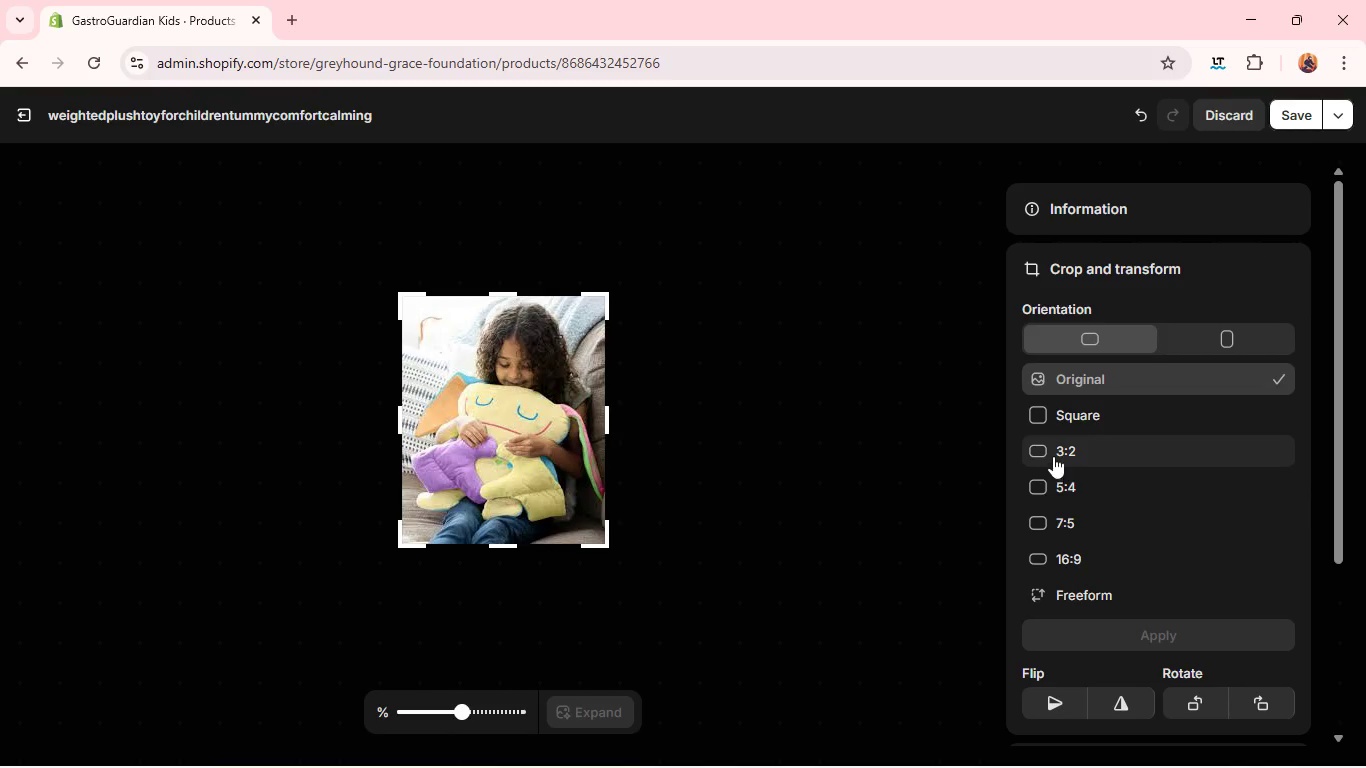 
left_click([1053, 452])
 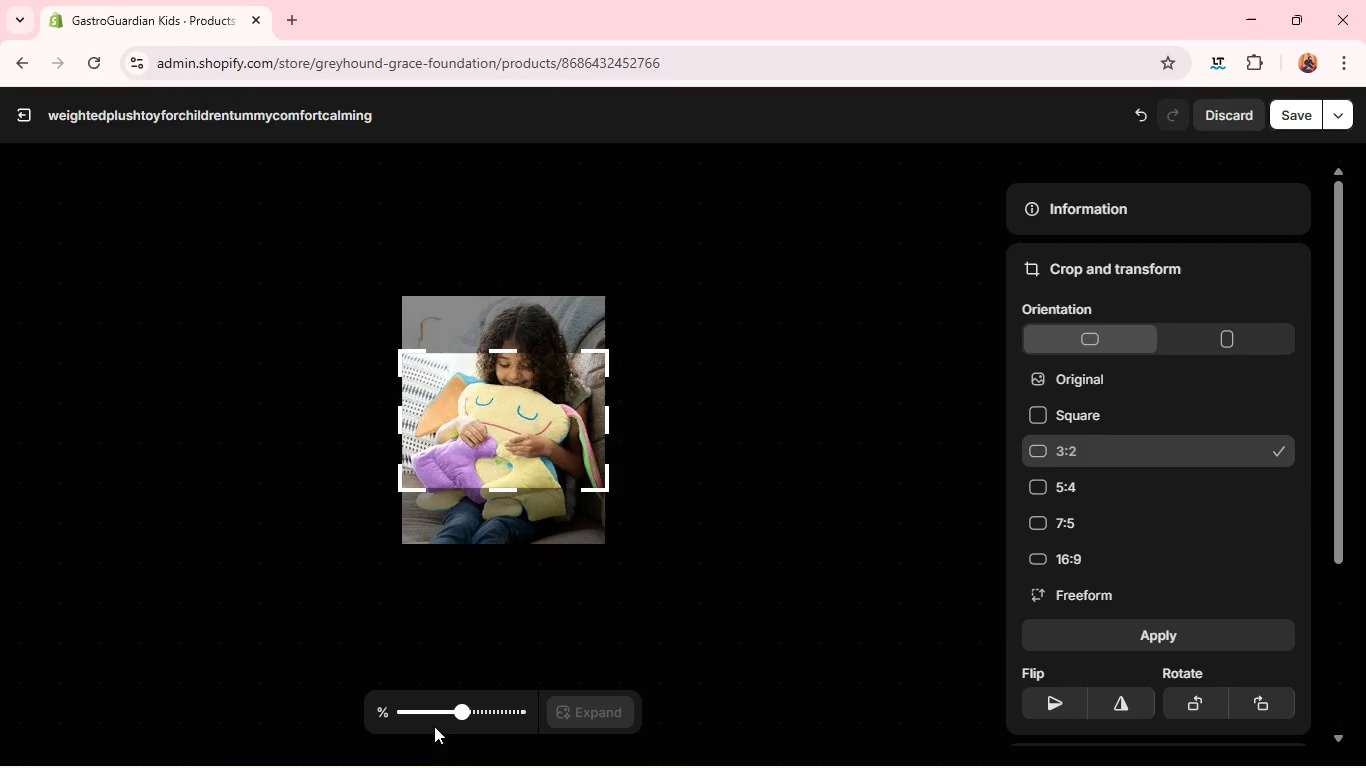 
left_click([434, 713])
 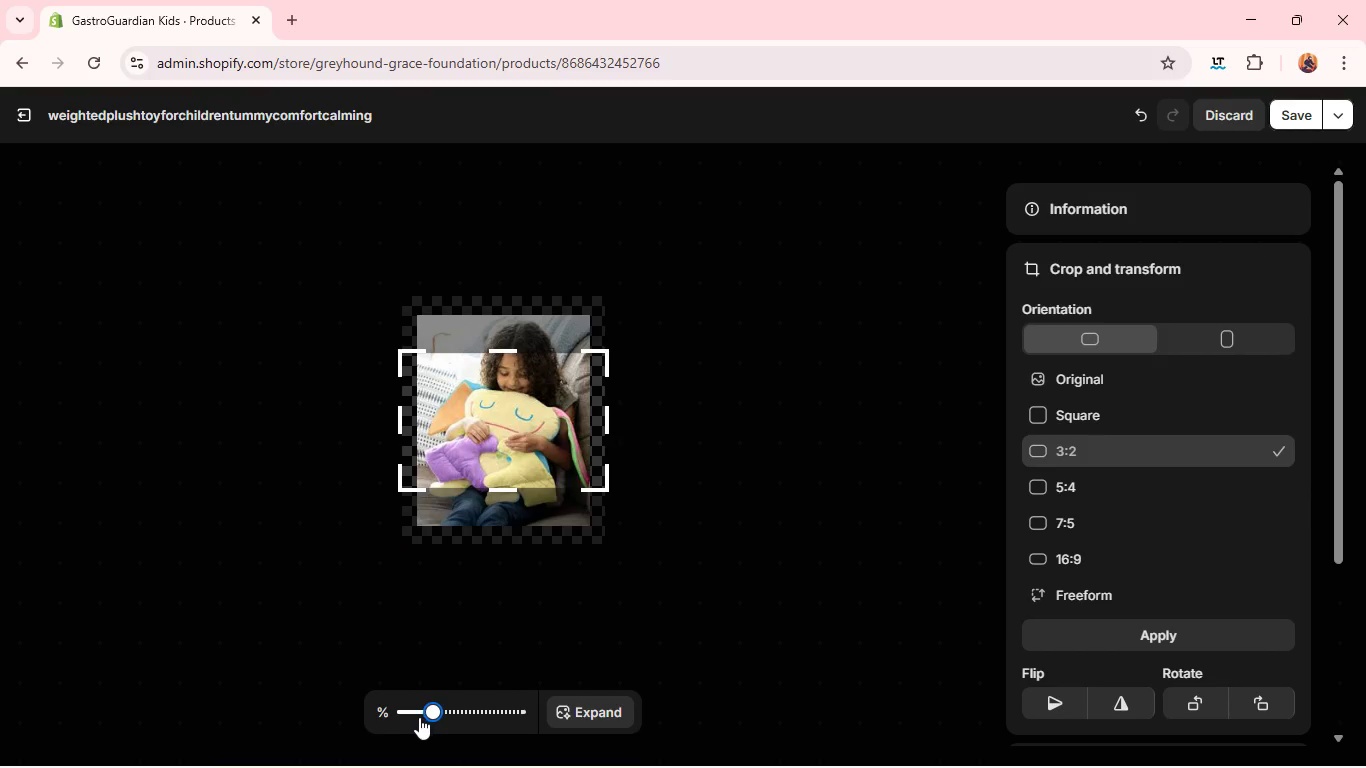 
left_click([419, 717])
 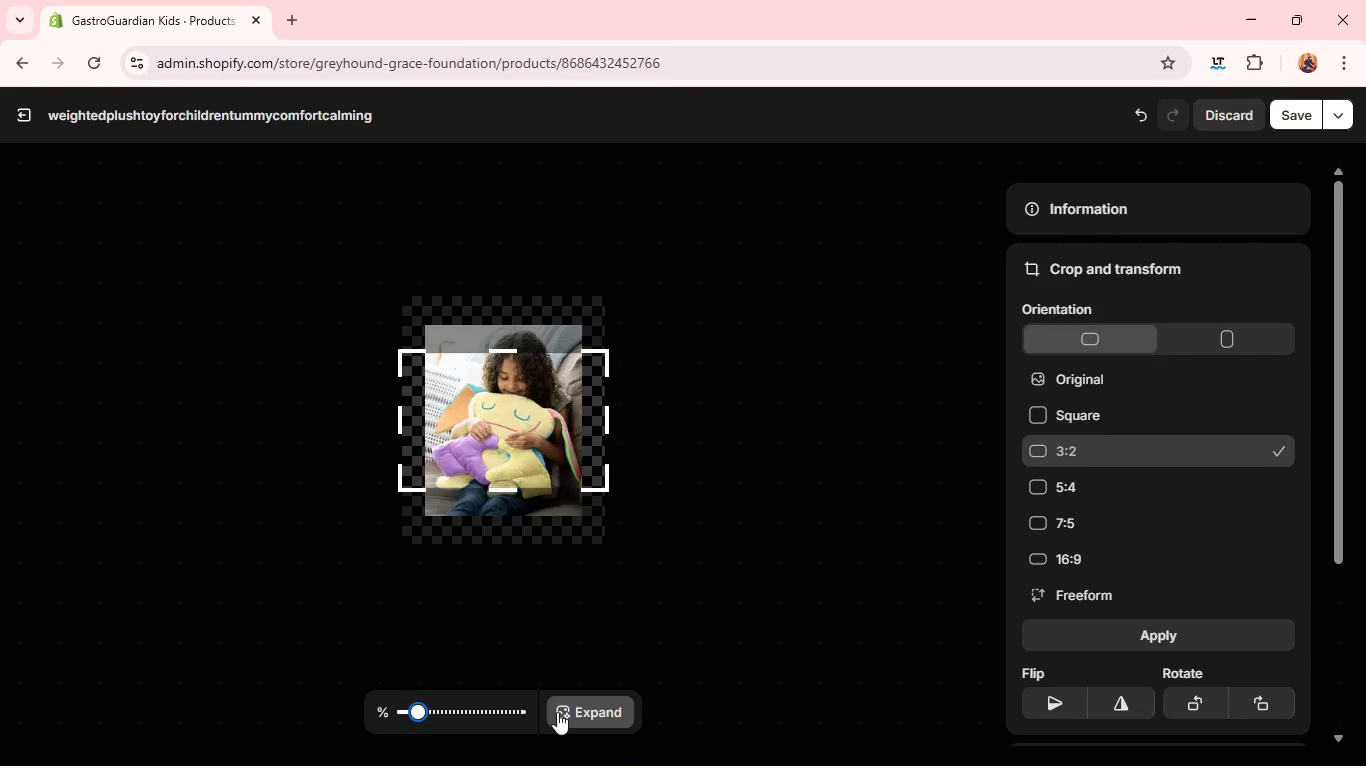 
left_click([572, 710])
 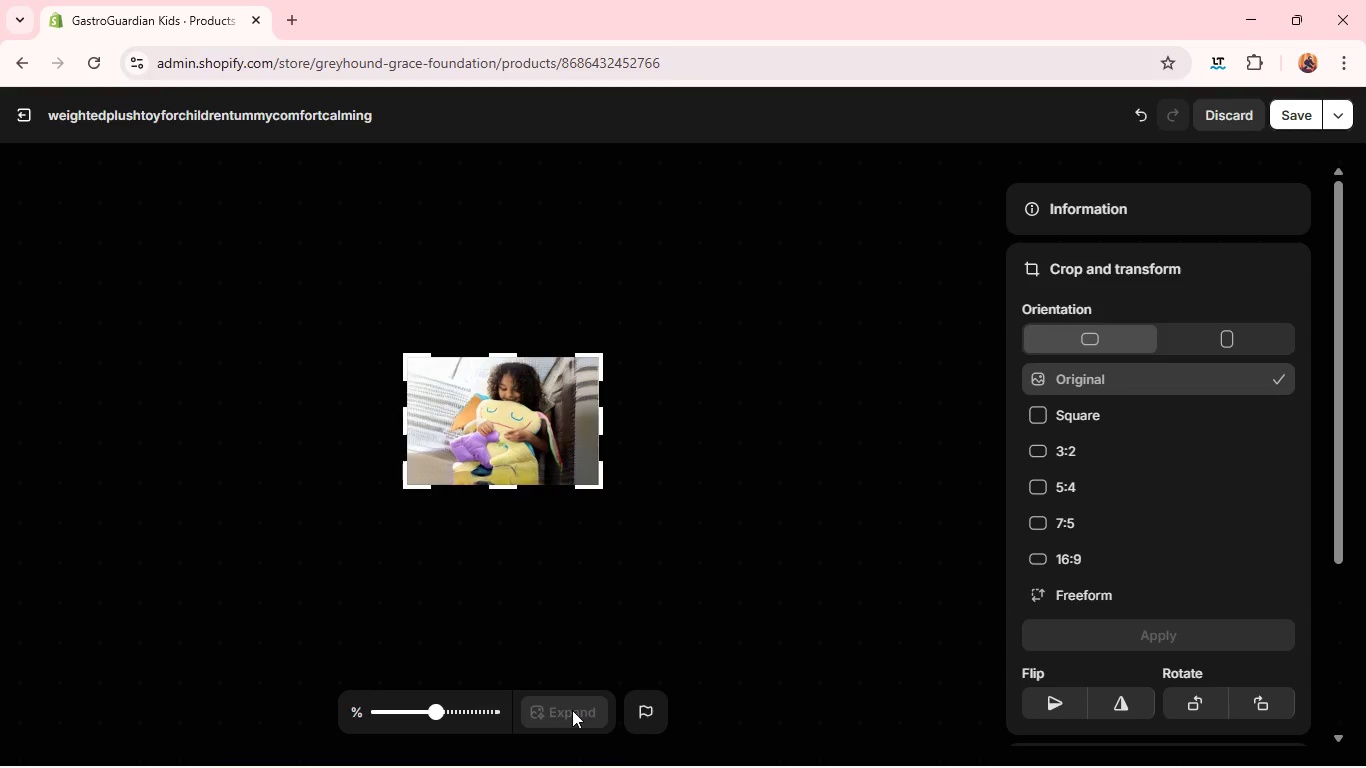 
wait(21.39)
 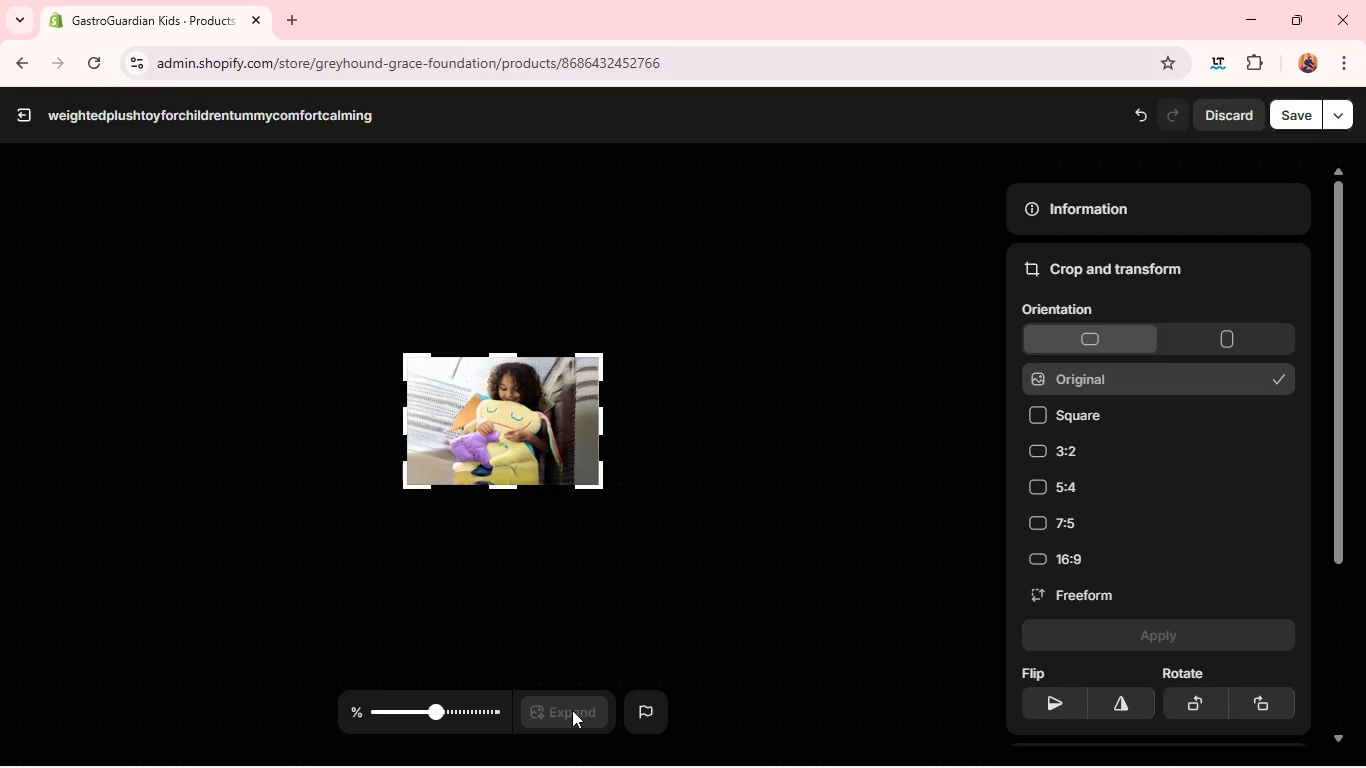 
left_click([1081, 450])
 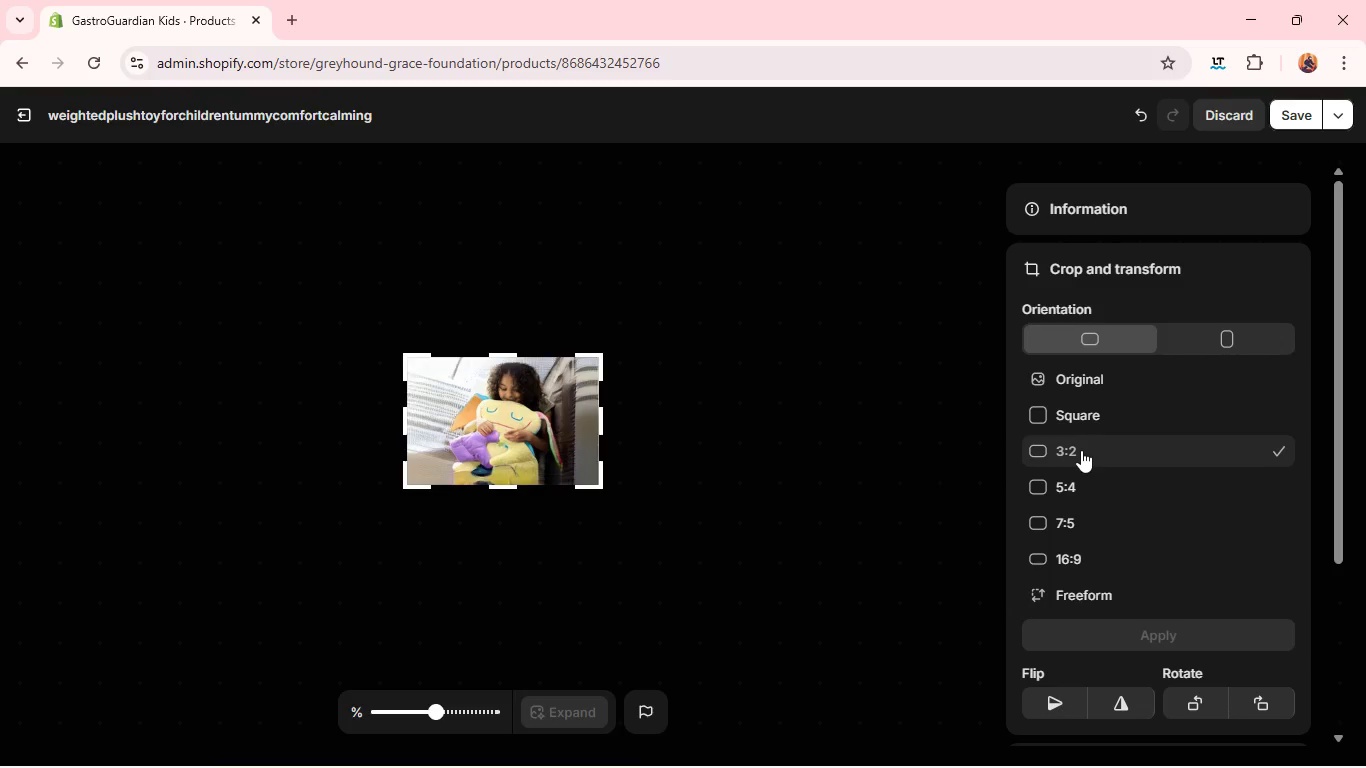 
left_click([1081, 450])
 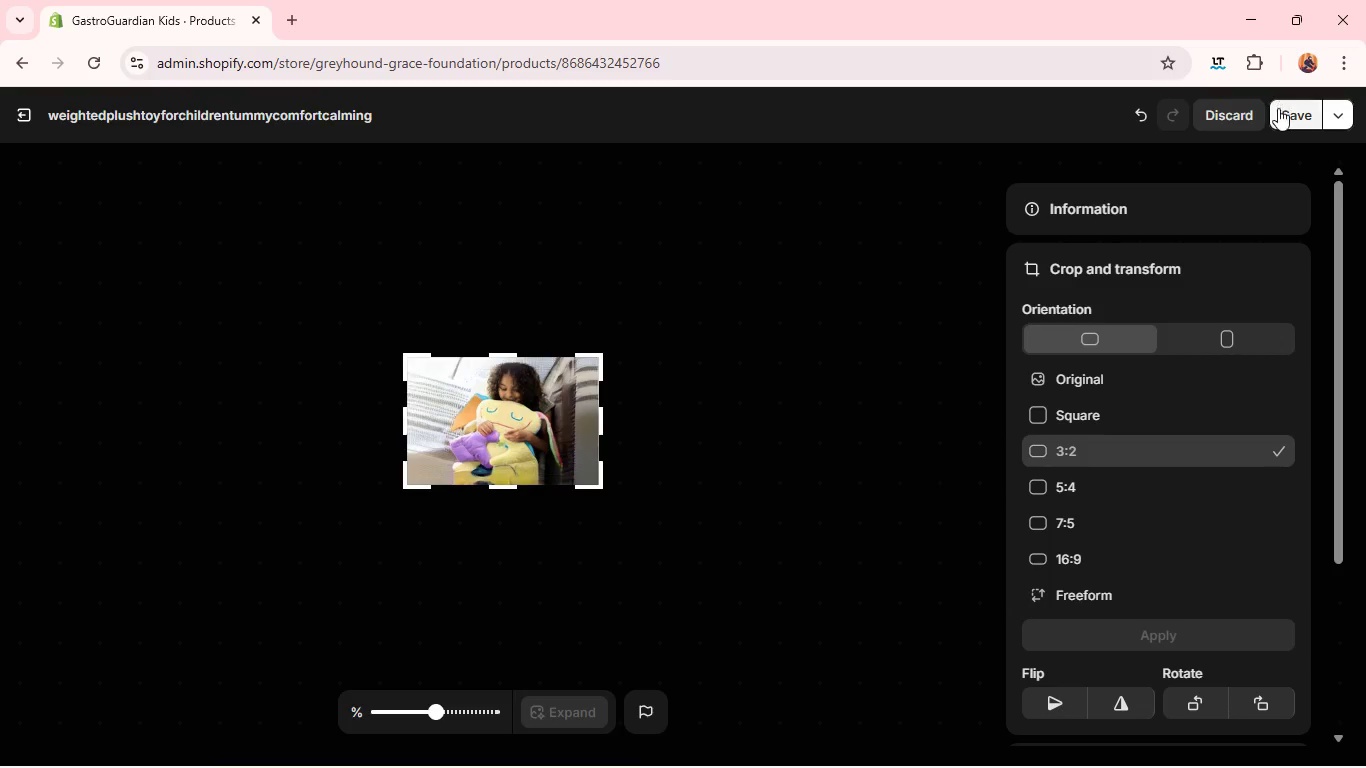 
left_click([1279, 116])
 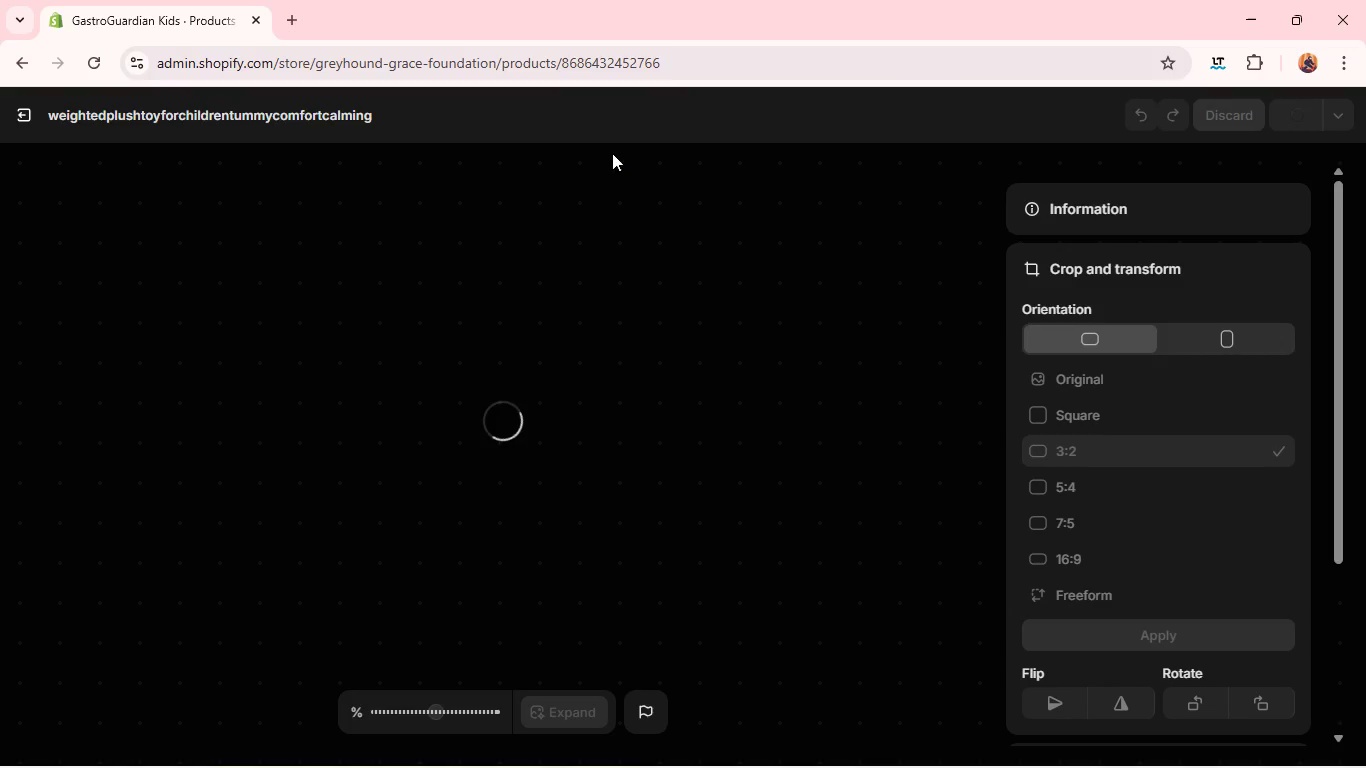 
mouse_move([99, 128])
 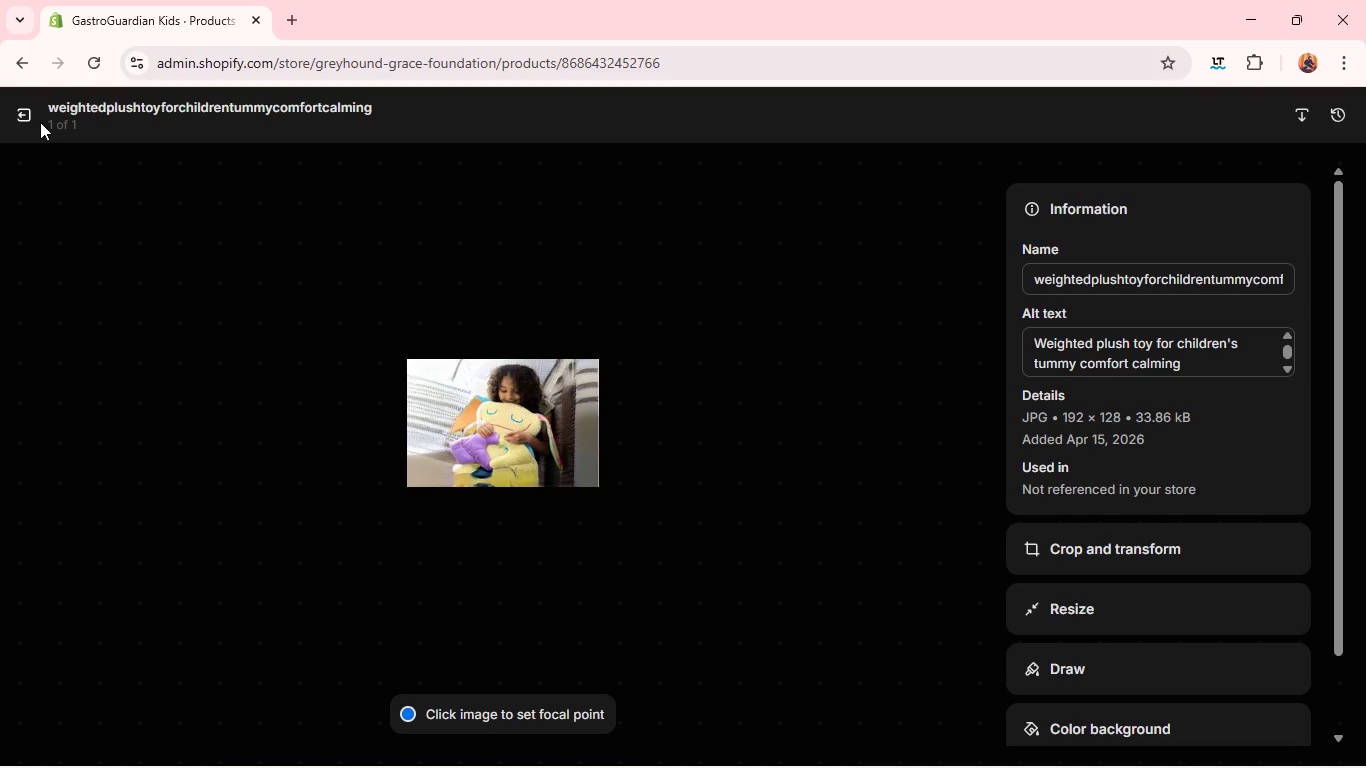 
left_click([21, 119])
 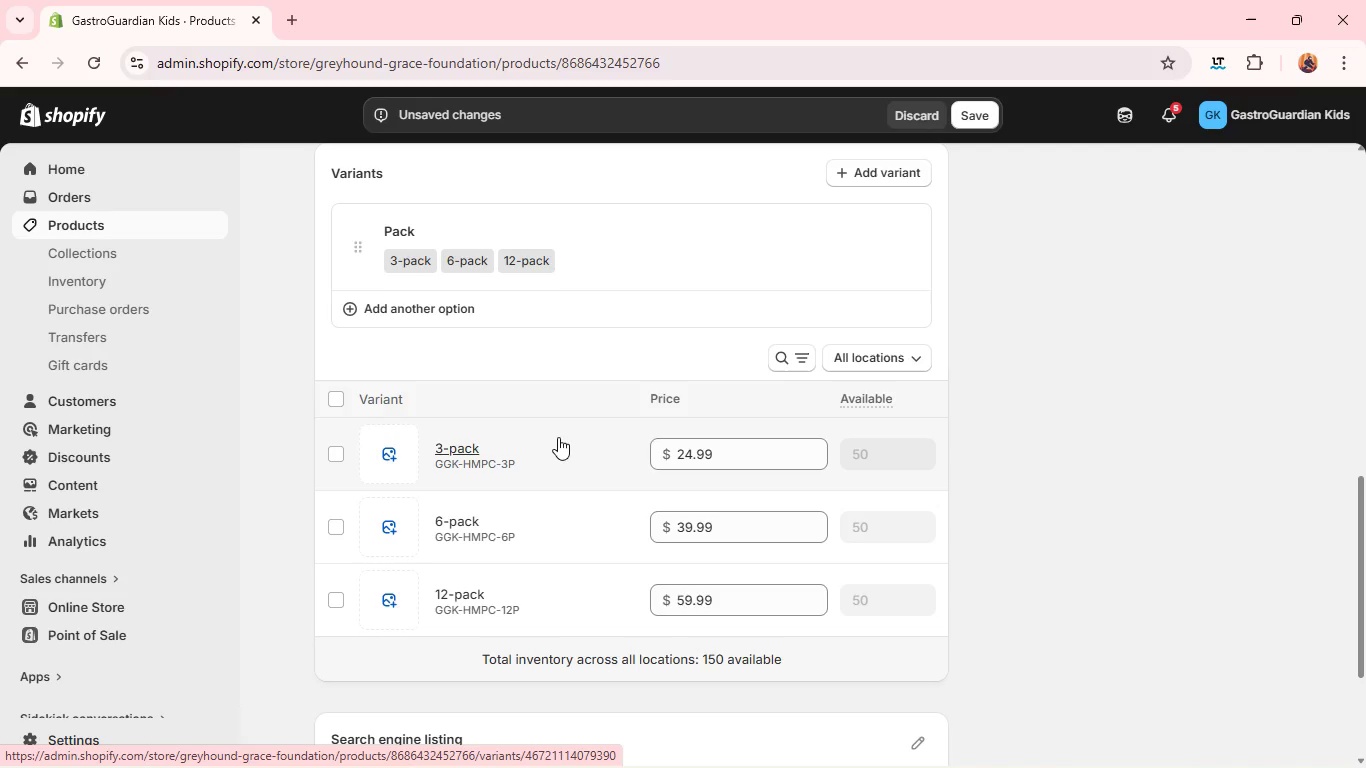 
wait(21.06)
 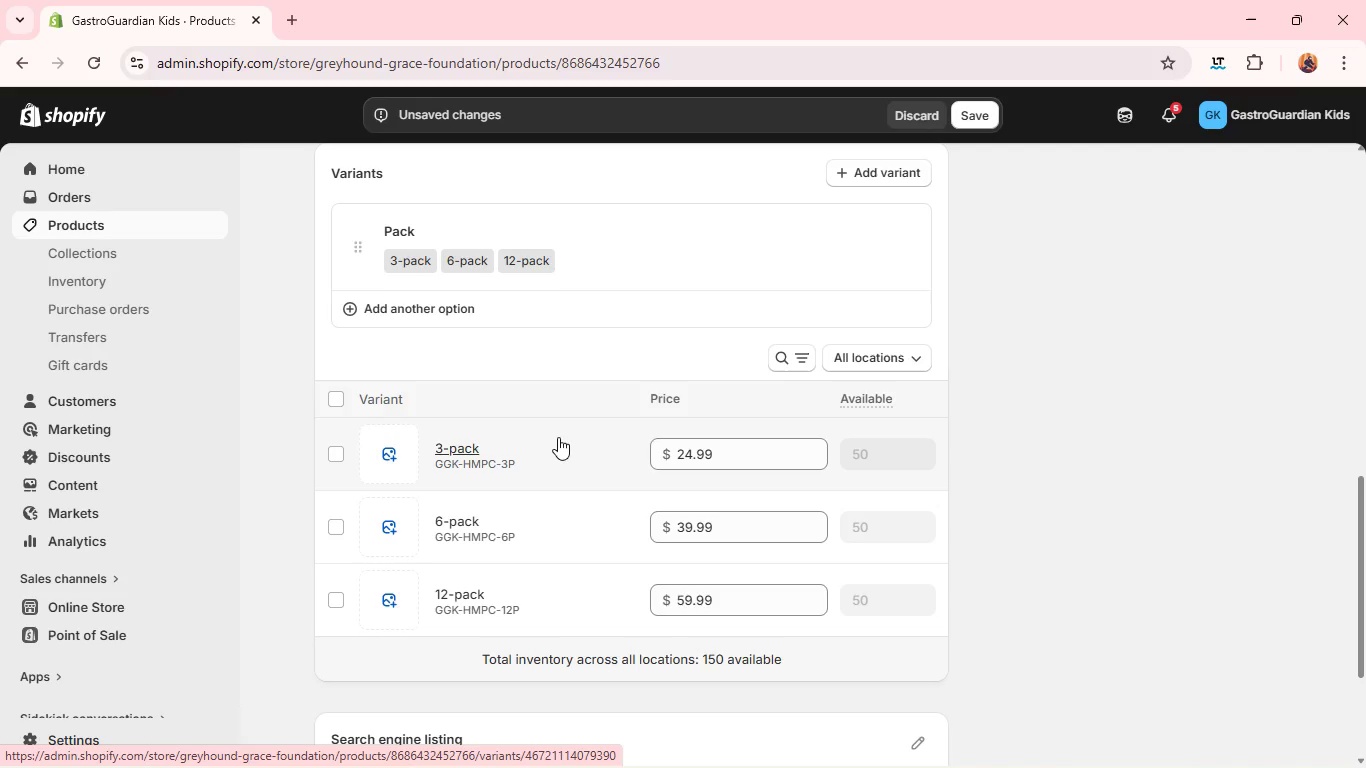 
left_click([459, 221])
 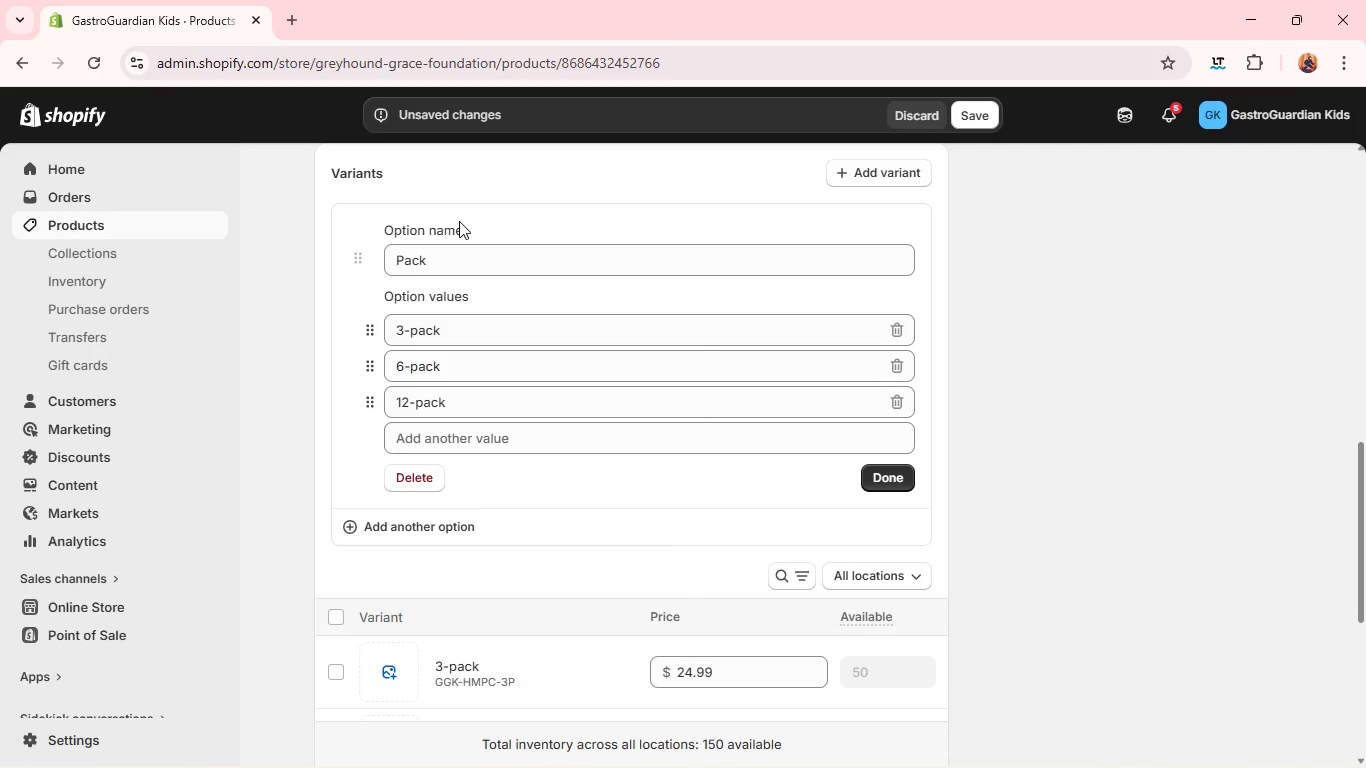 
wait(10.36)
 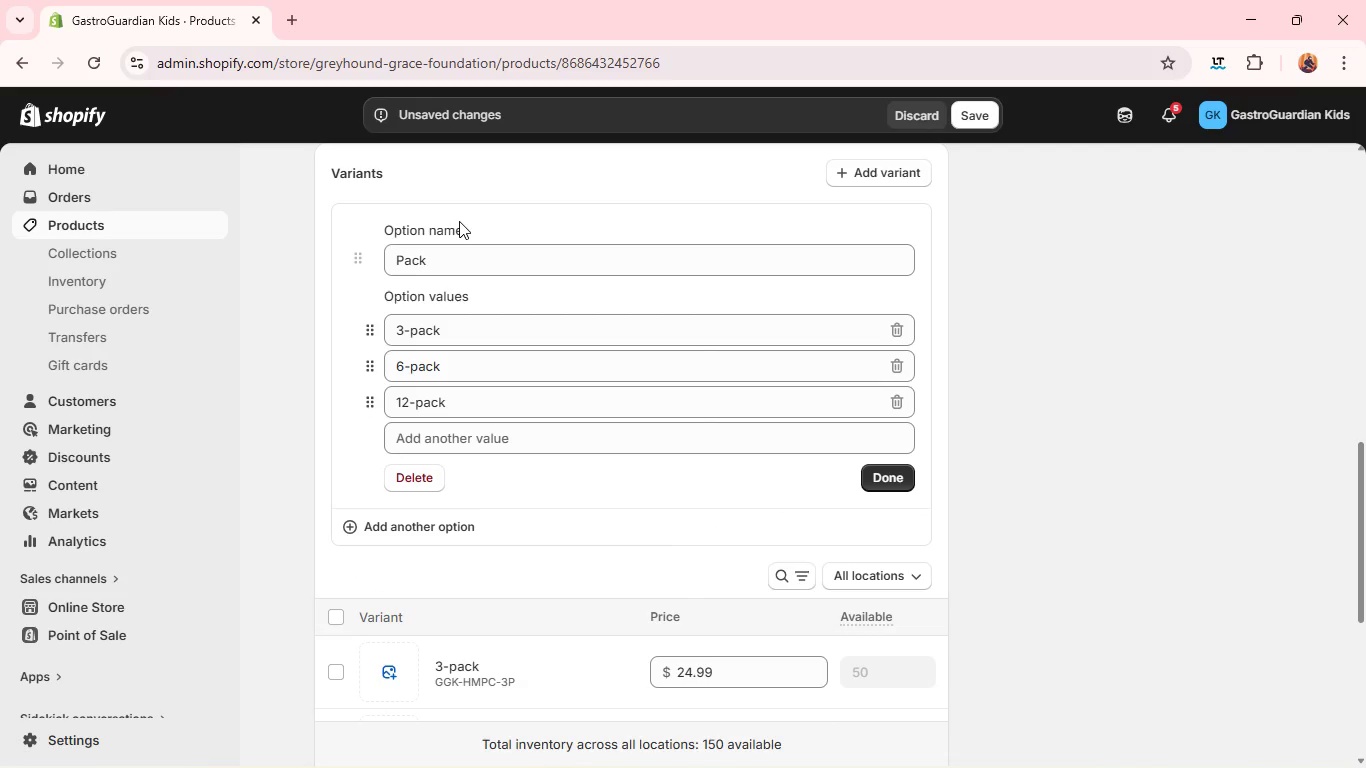 
double_click([406, 260])
 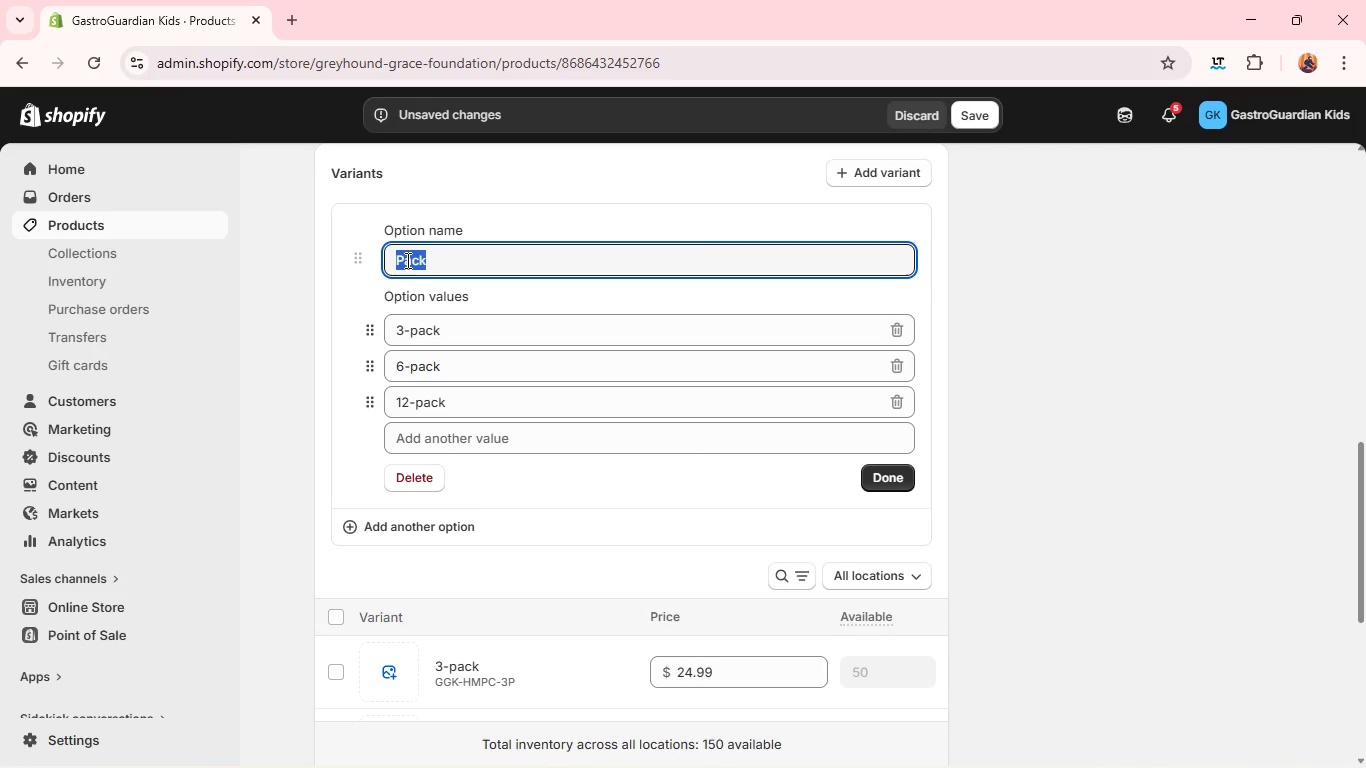 
triple_click([406, 260])
 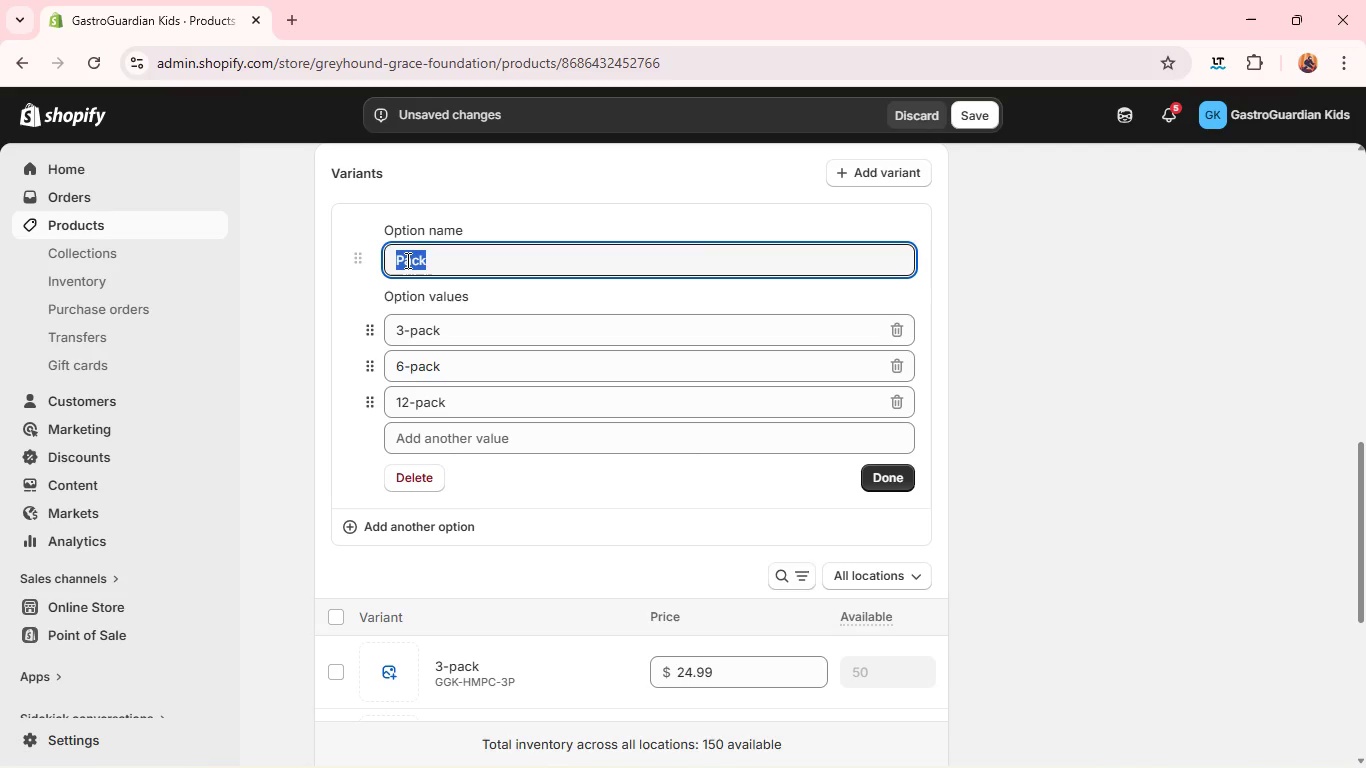 
type(Weight)
 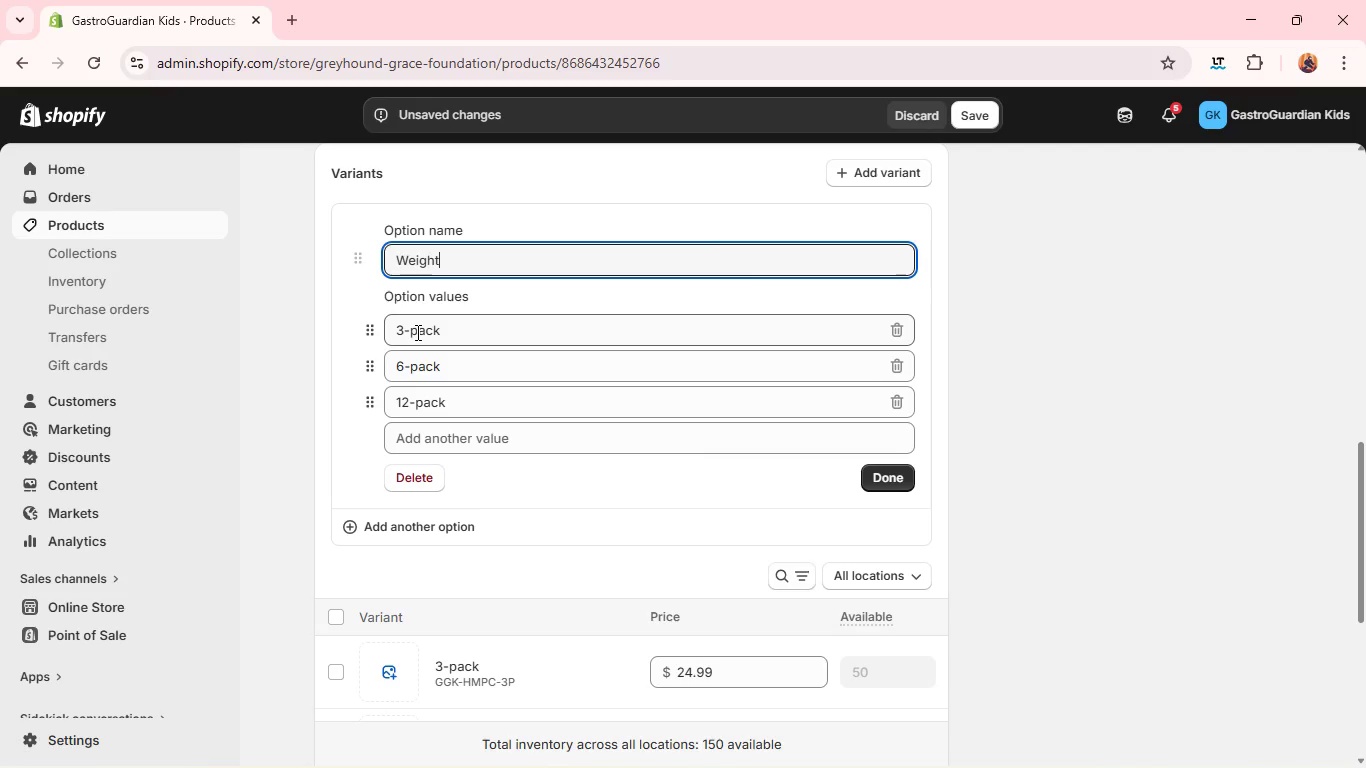 
double_click([416, 332])
 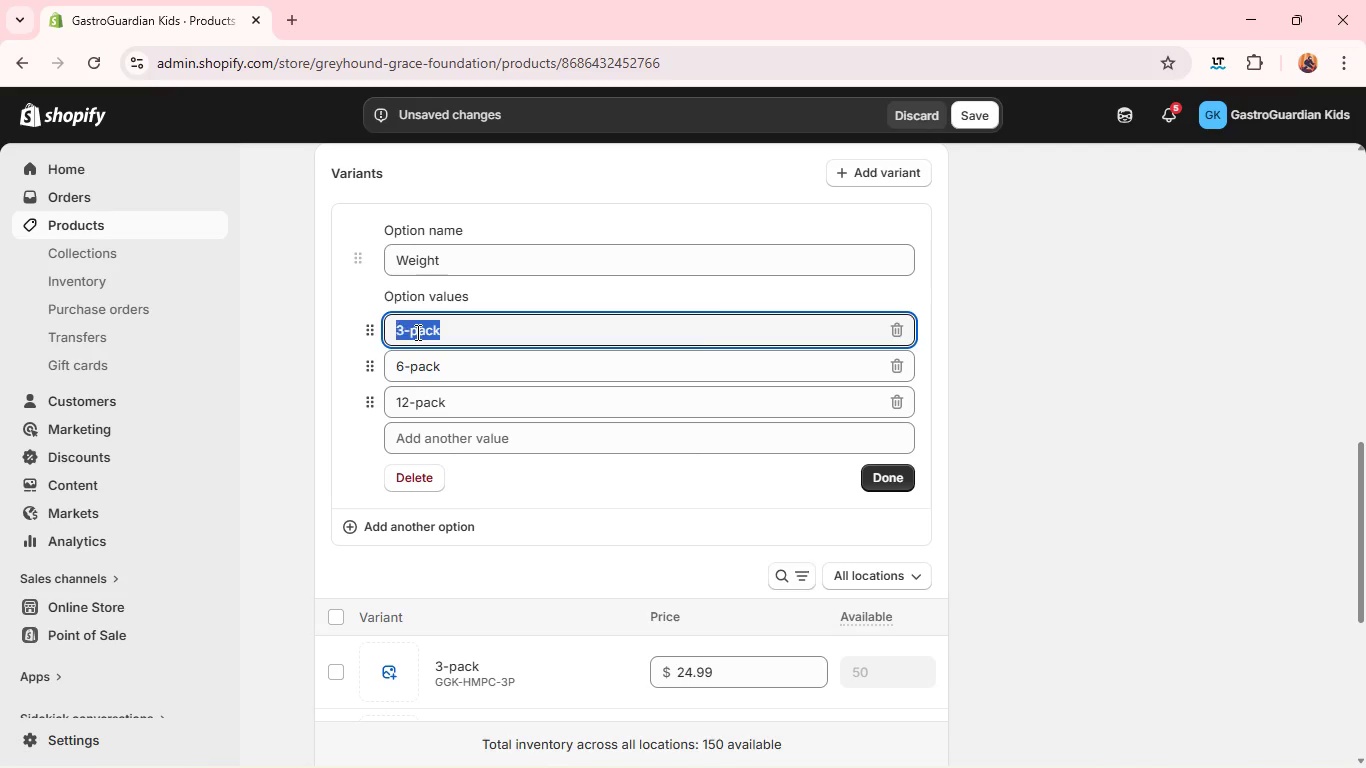 
triple_click([416, 332])
 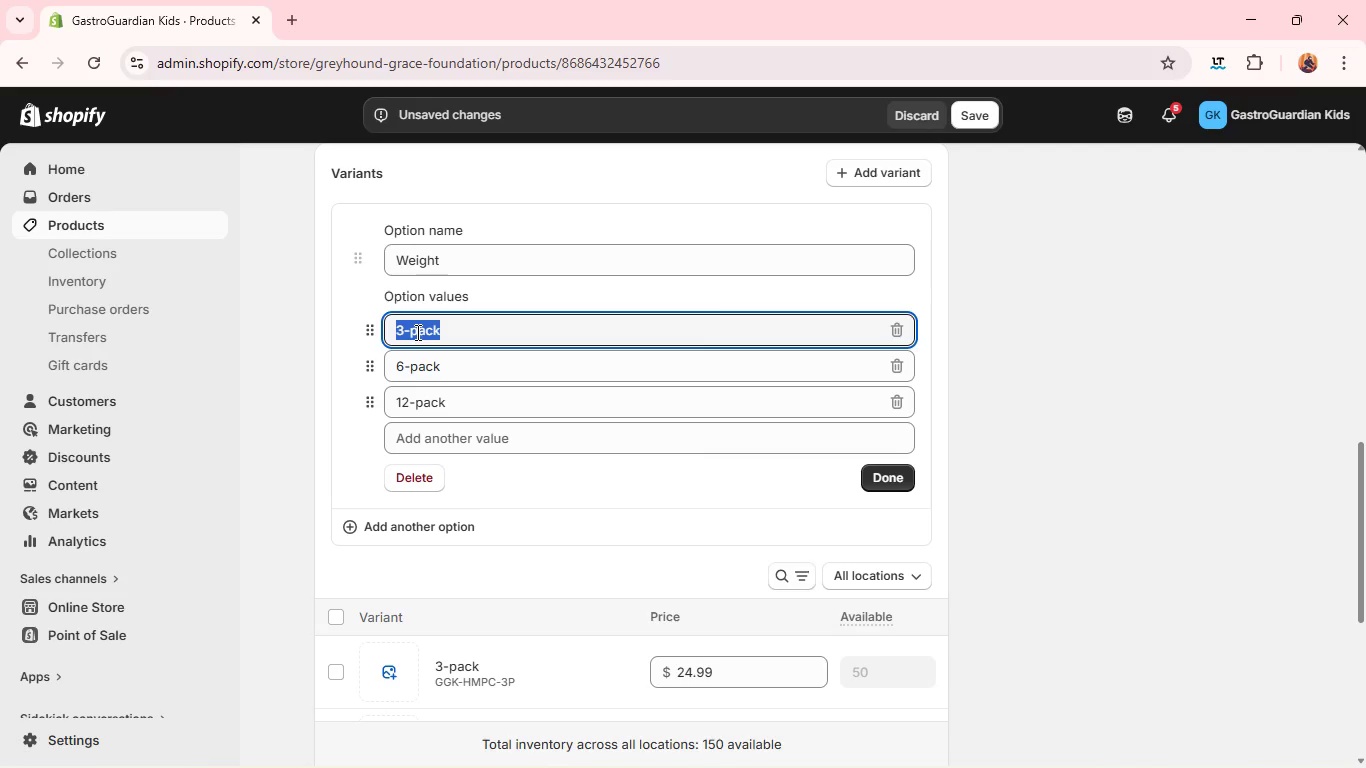 
hold_key(key=ShiftLeft, duration=0.42)
 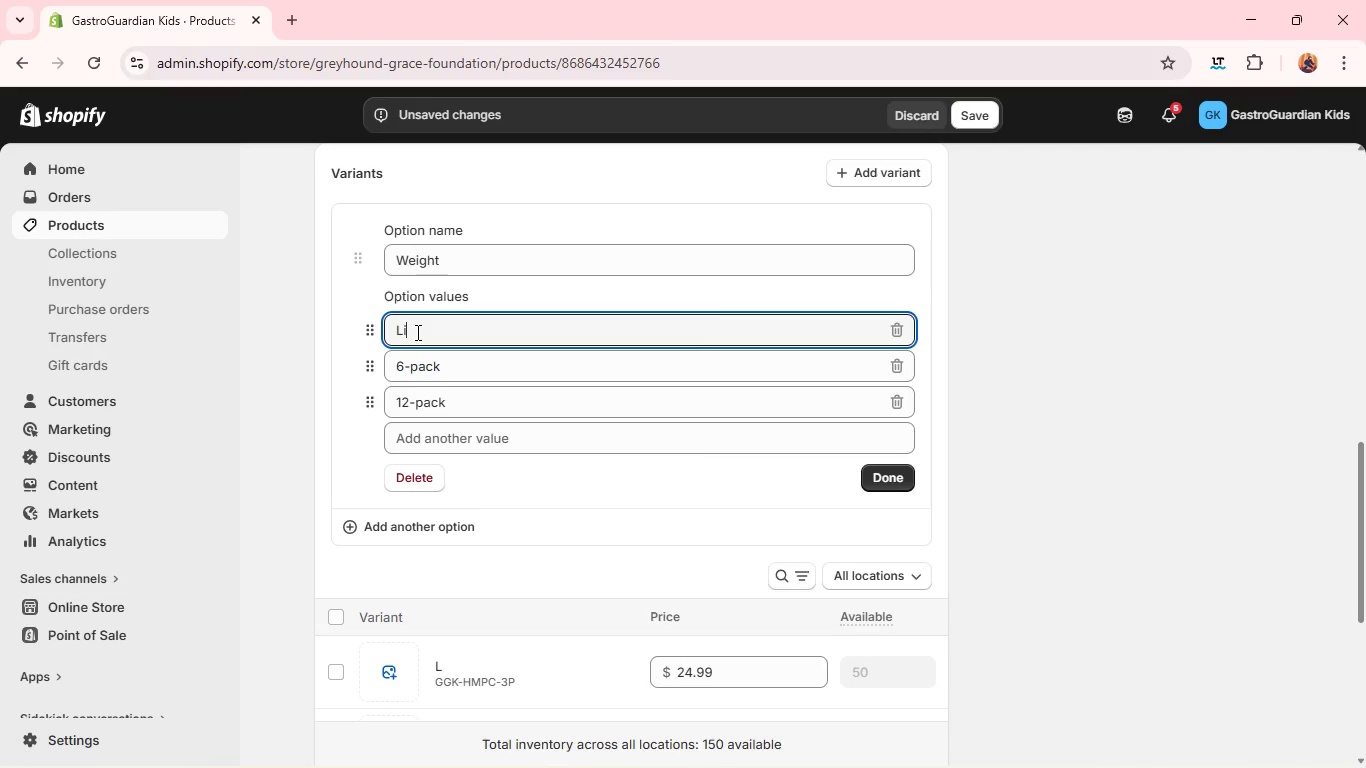 
type(light)
 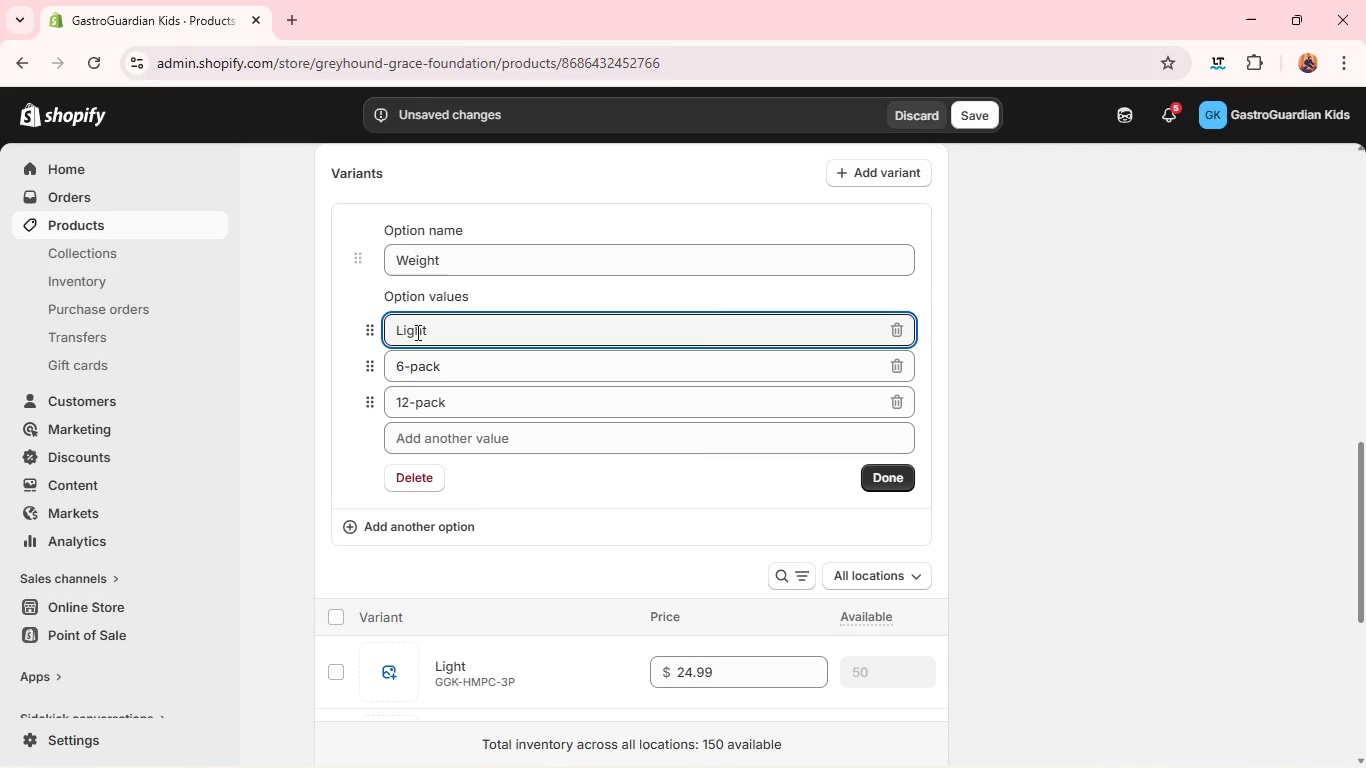 
key(Enter)
 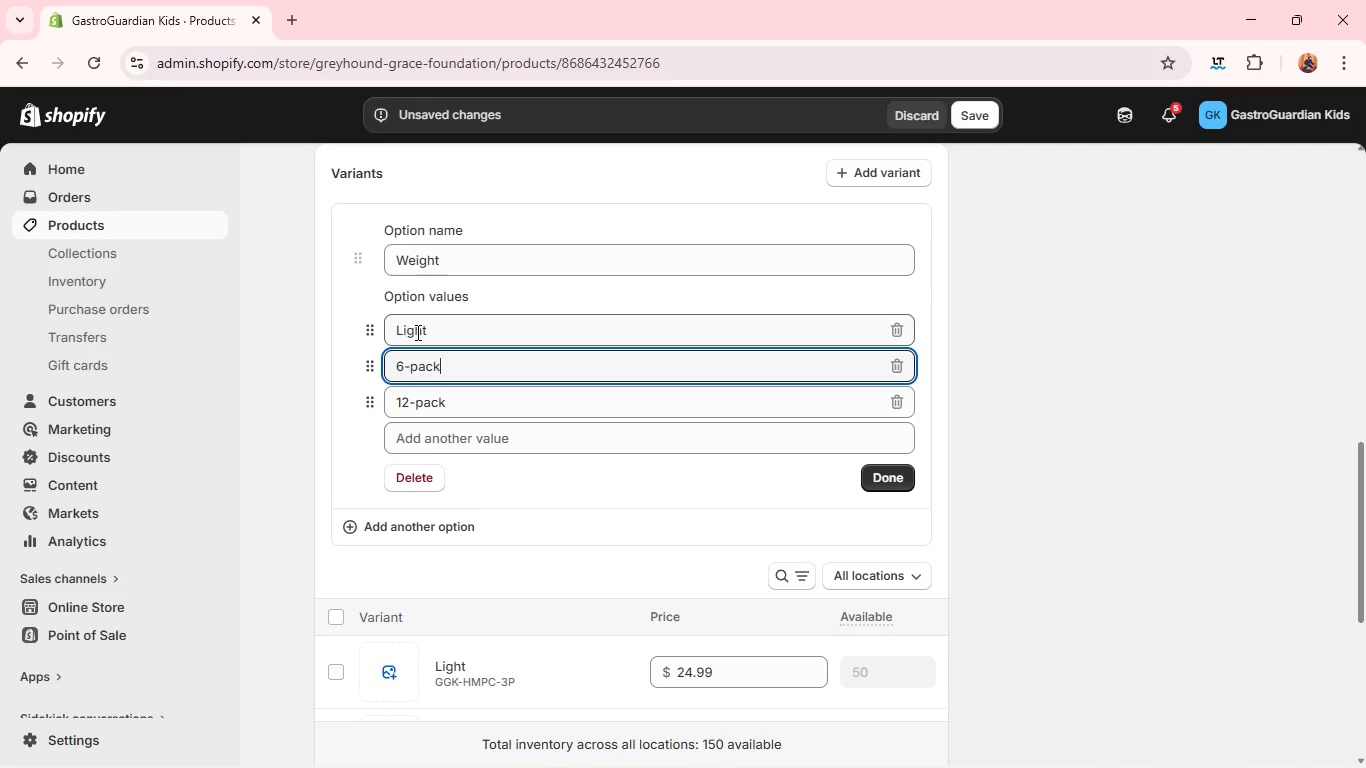 
double_click([416, 332])
 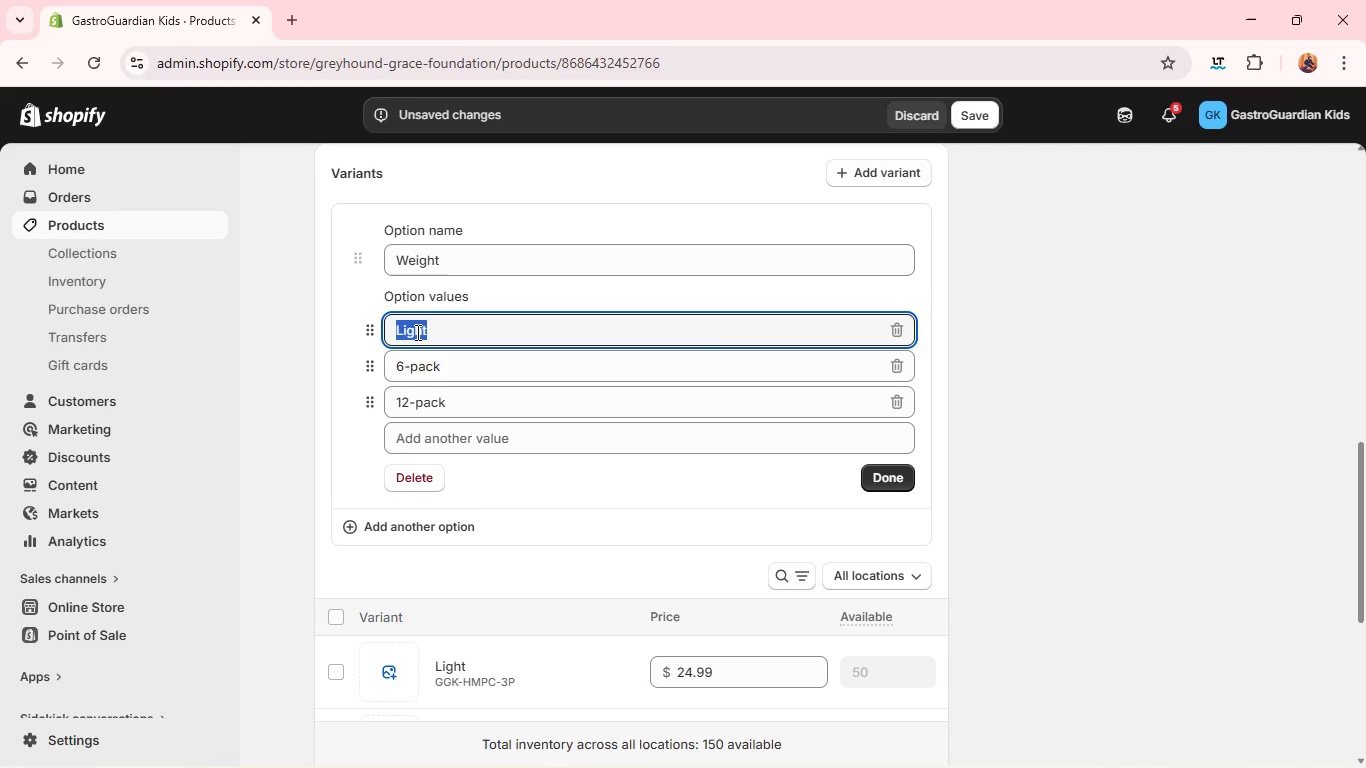 
triple_click([416, 332])
 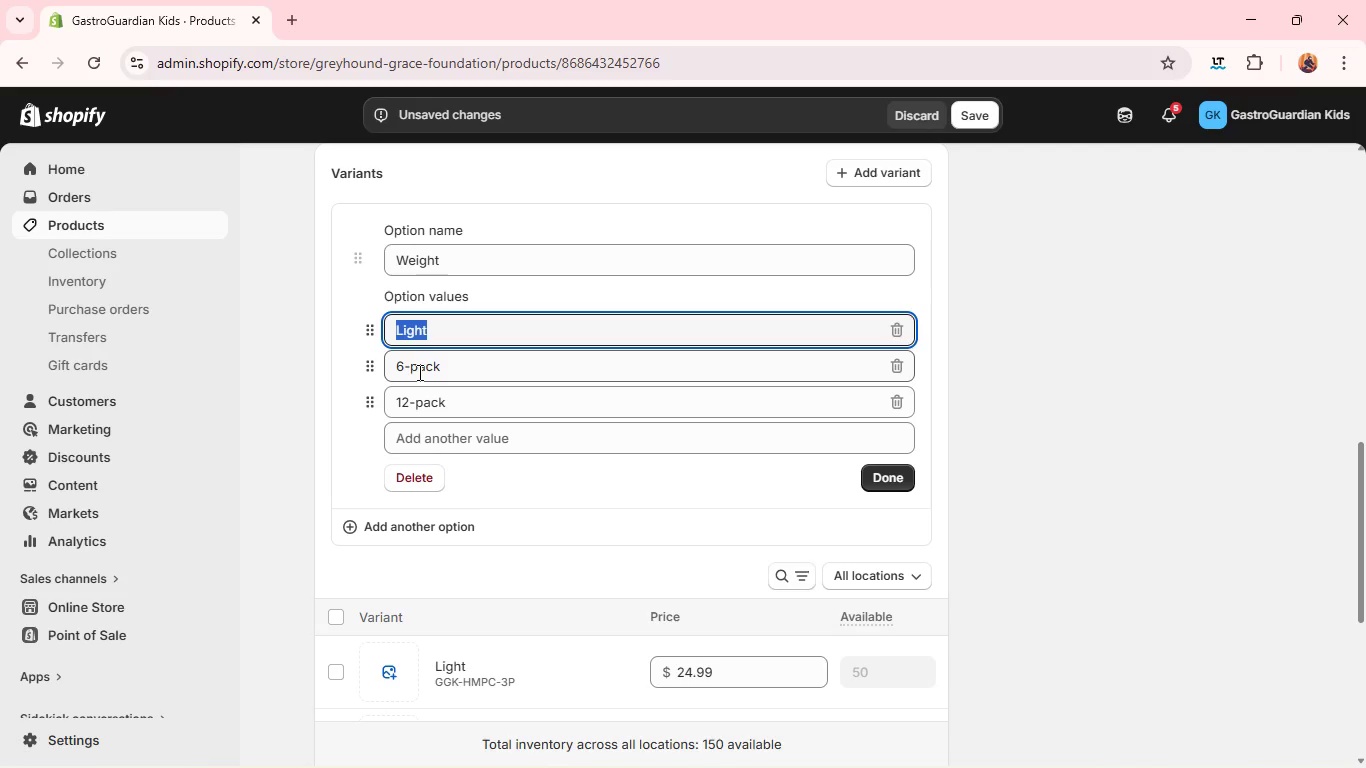 
double_click([418, 372])
 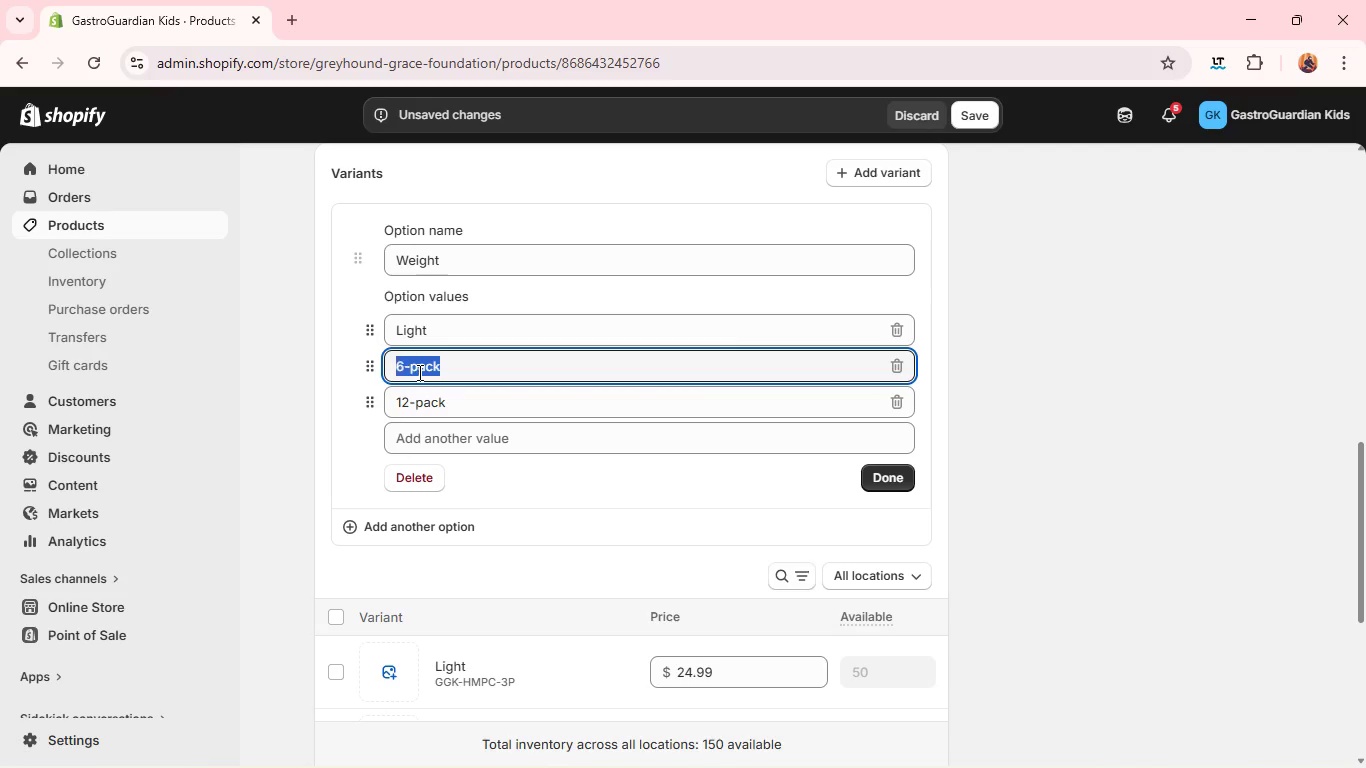 
triple_click([418, 372])
 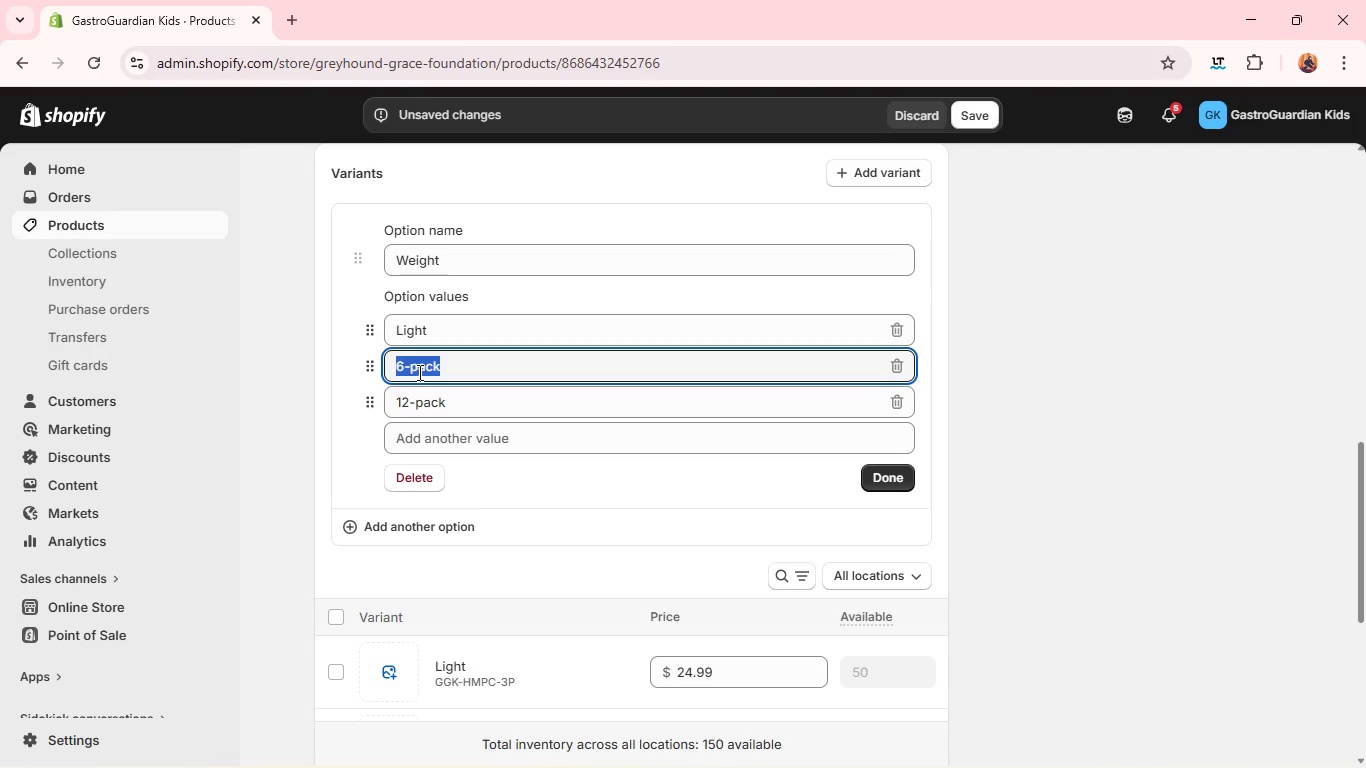 
hold_key(key=ShiftLeft, duration=0.41)
 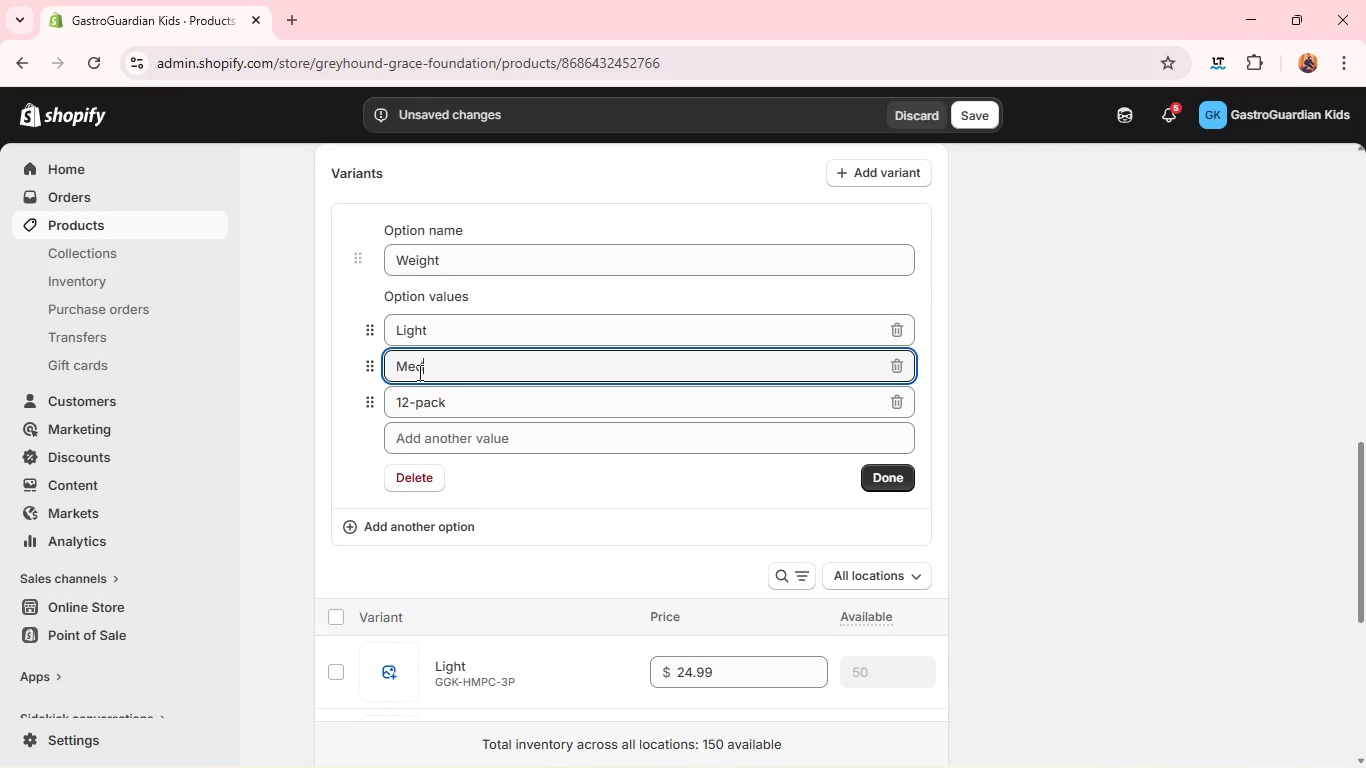 
type(medium)
 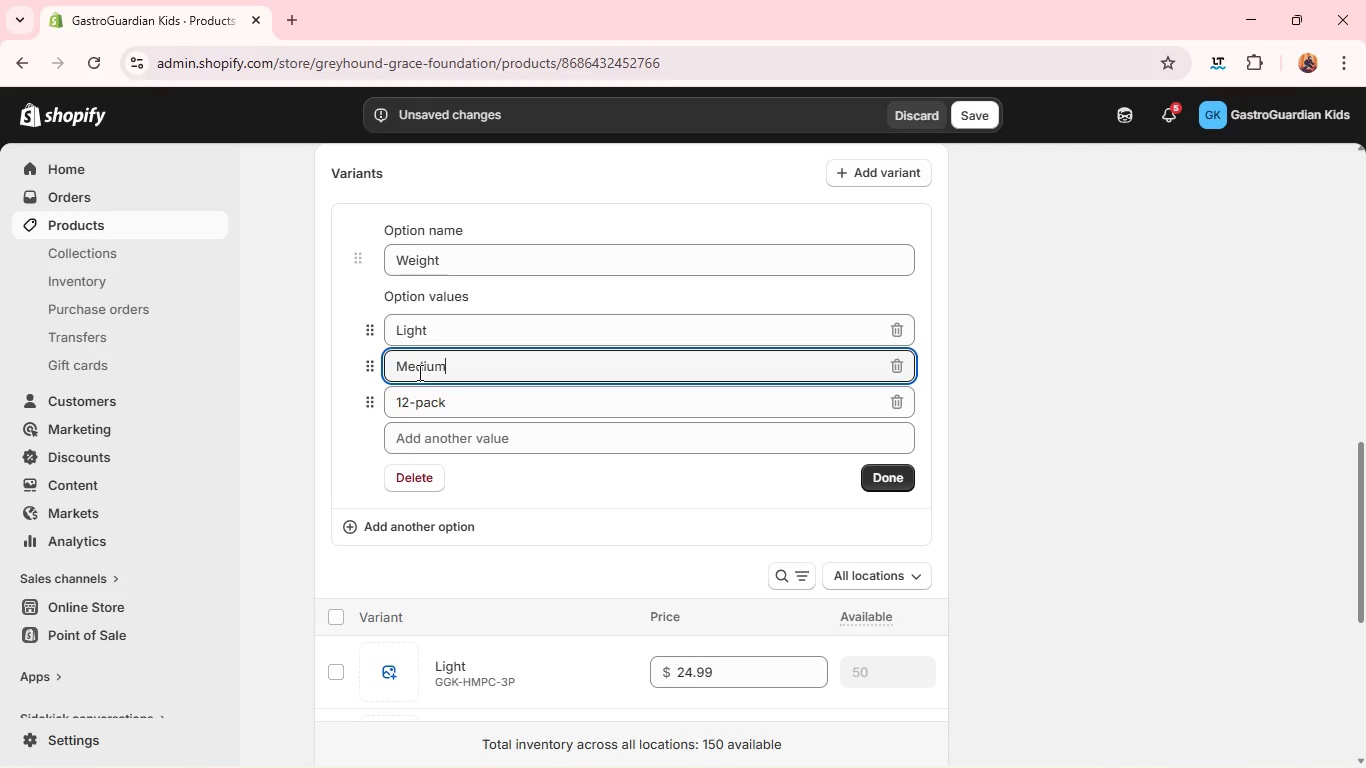 
key(Enter)
 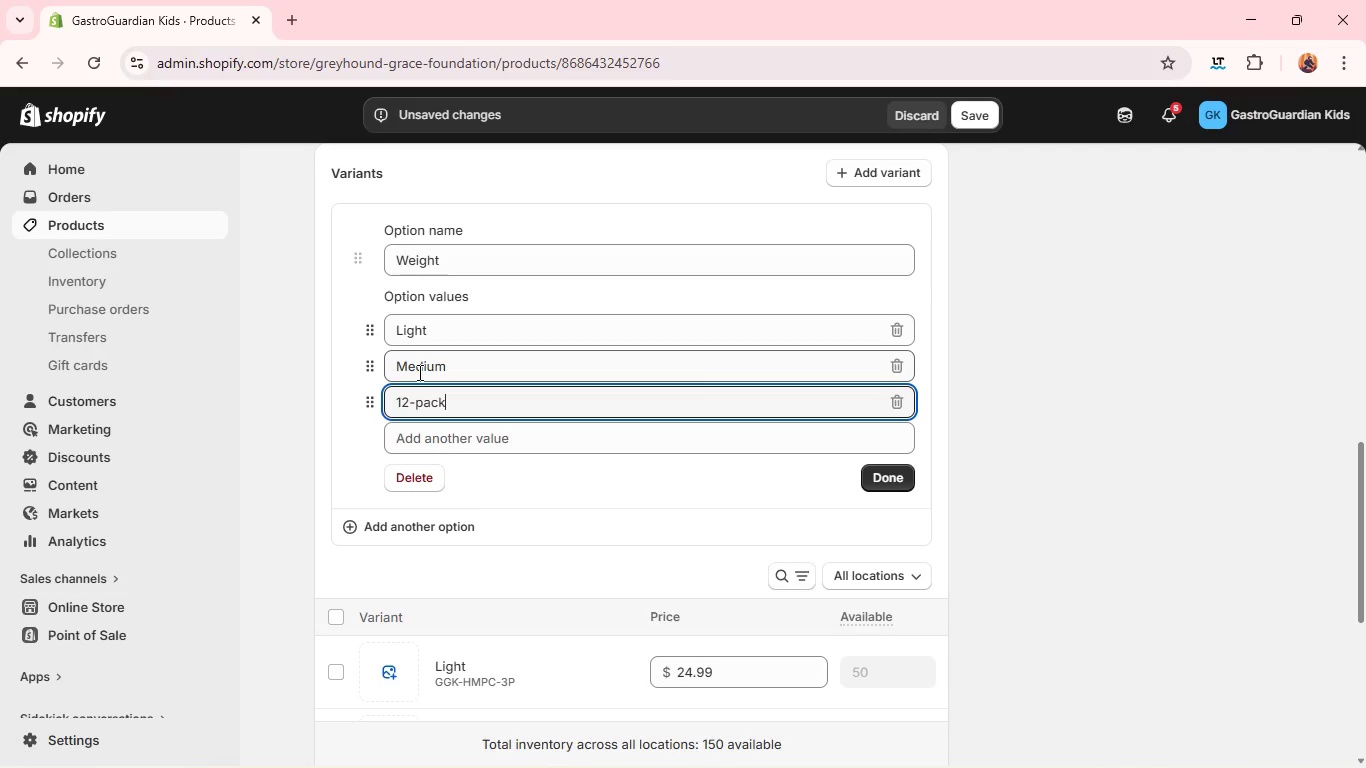 
double_click([418, 372])
 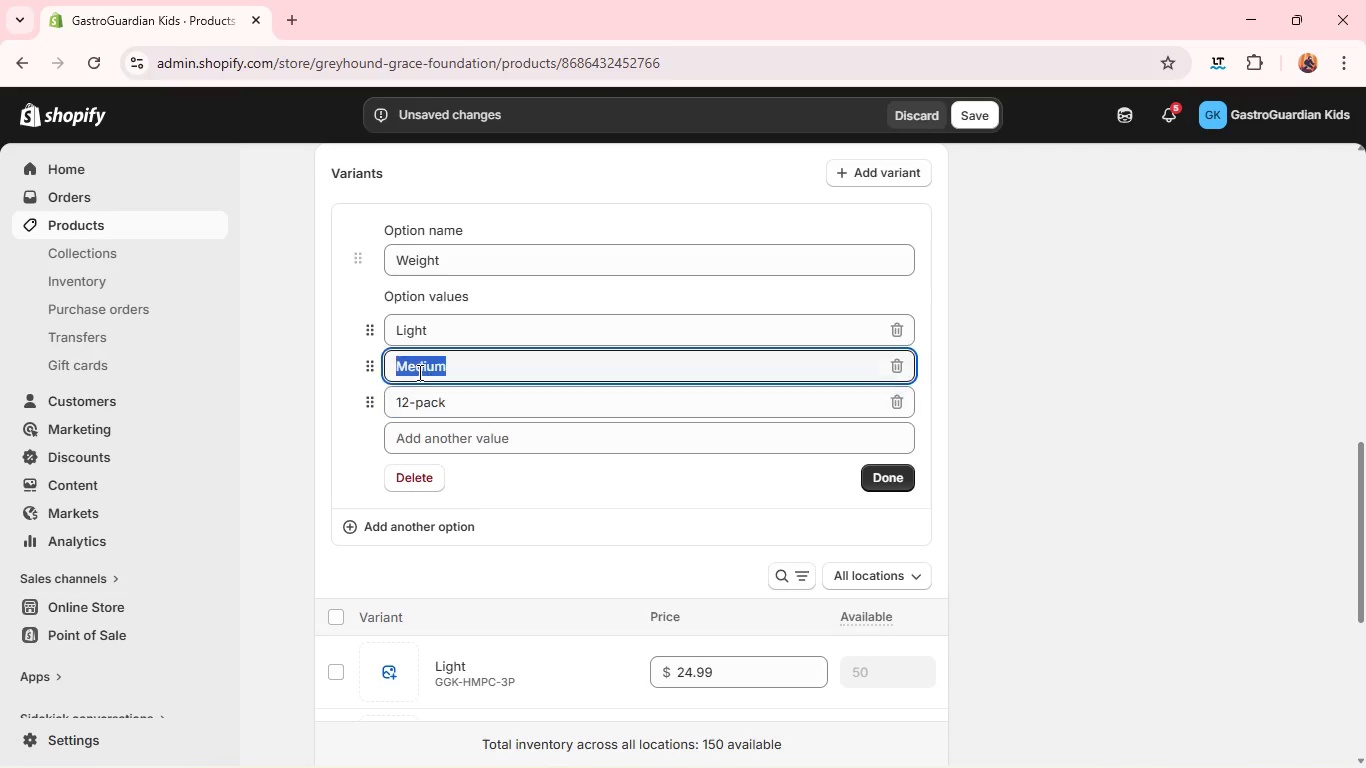 
triple_click([418, 372])
 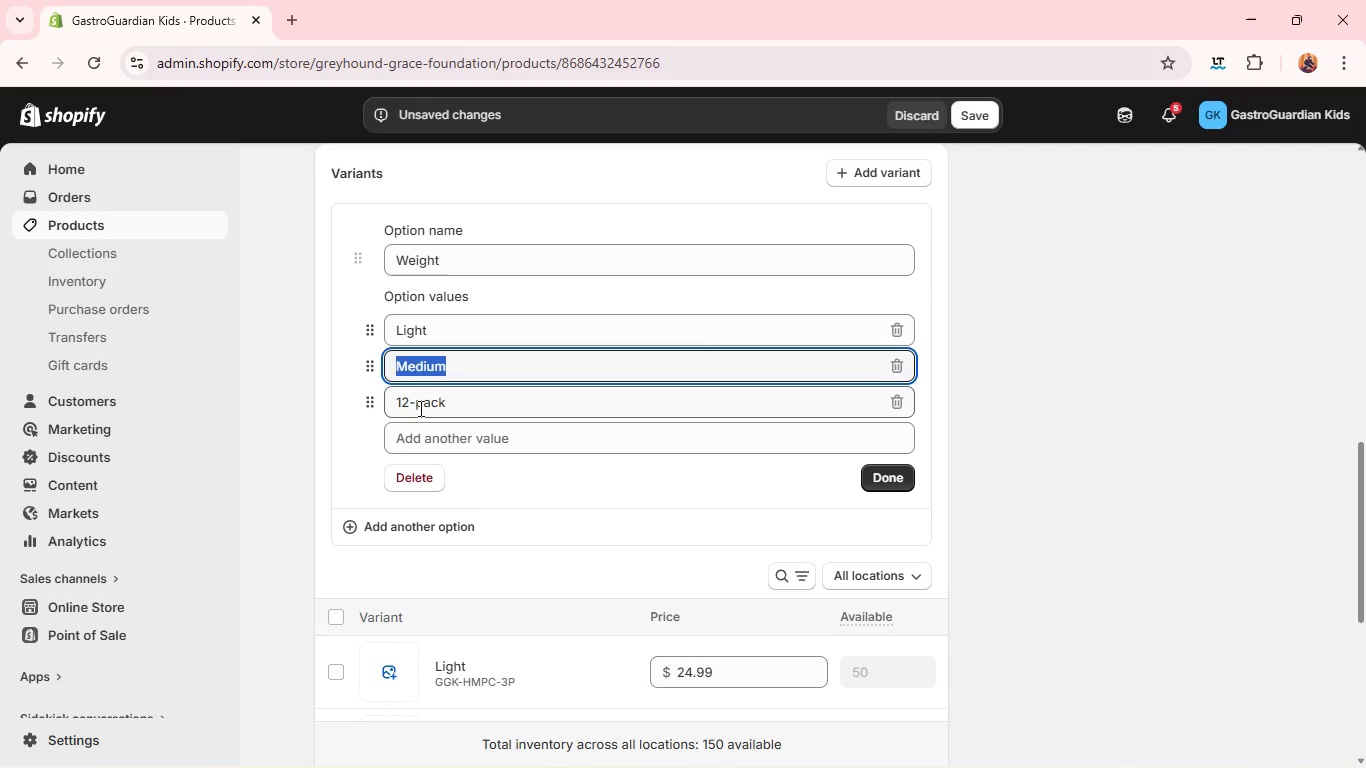 
double_click([419, 408])
 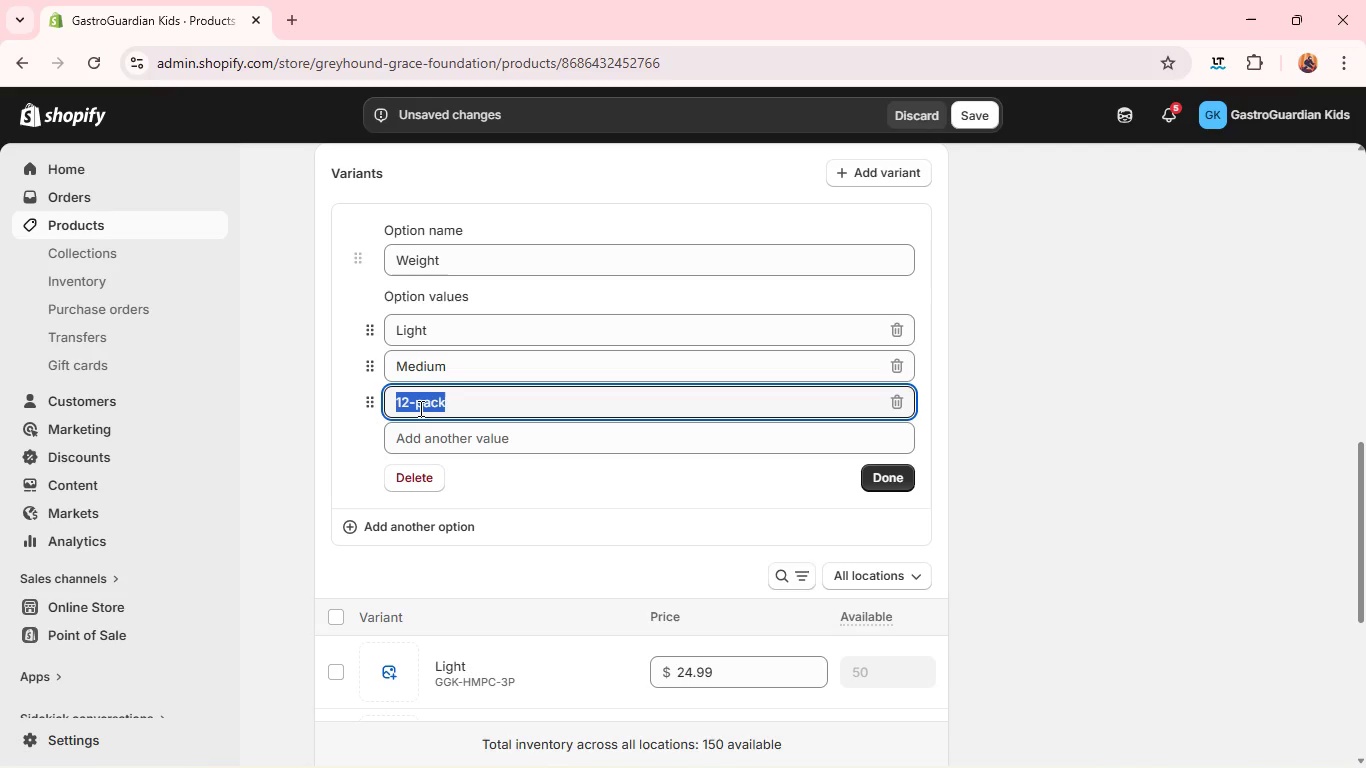 
triple_click([419, 408])
 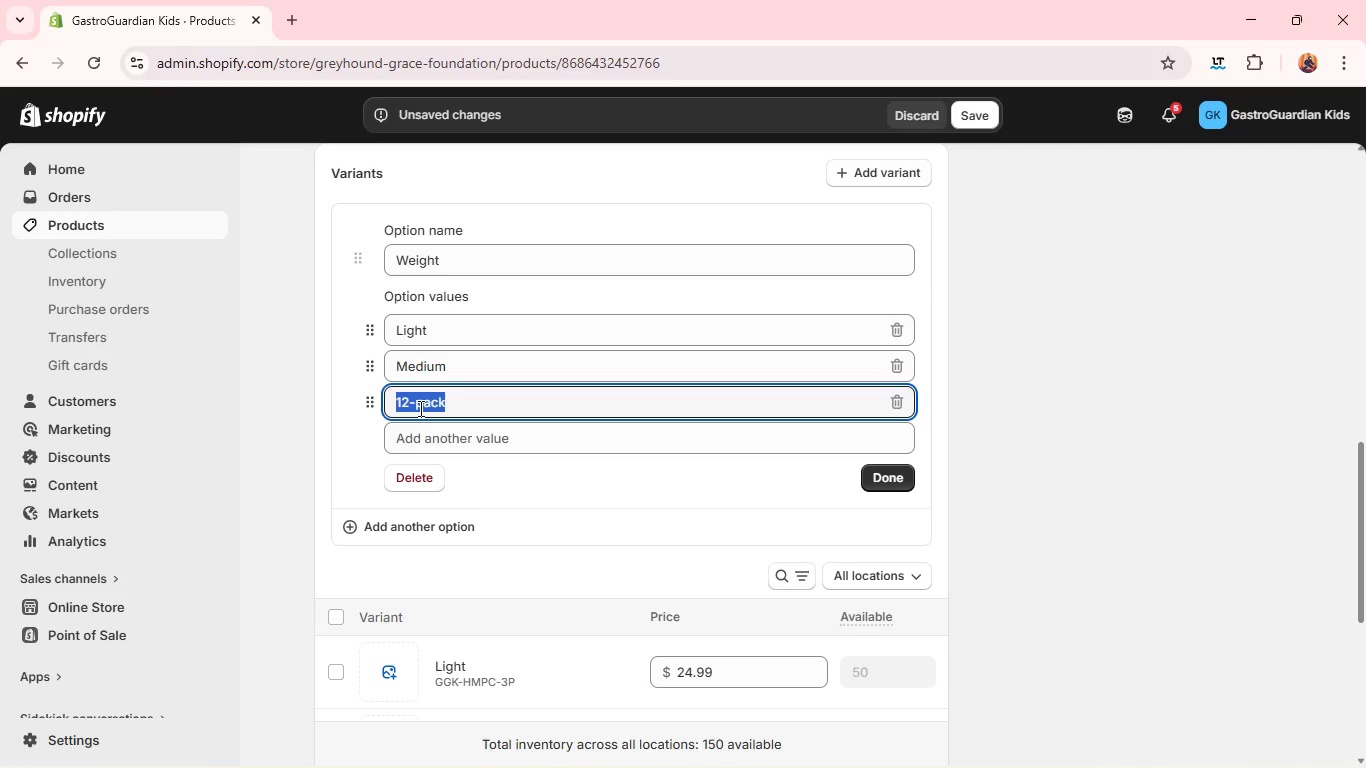 
triple_click([419, 408])
 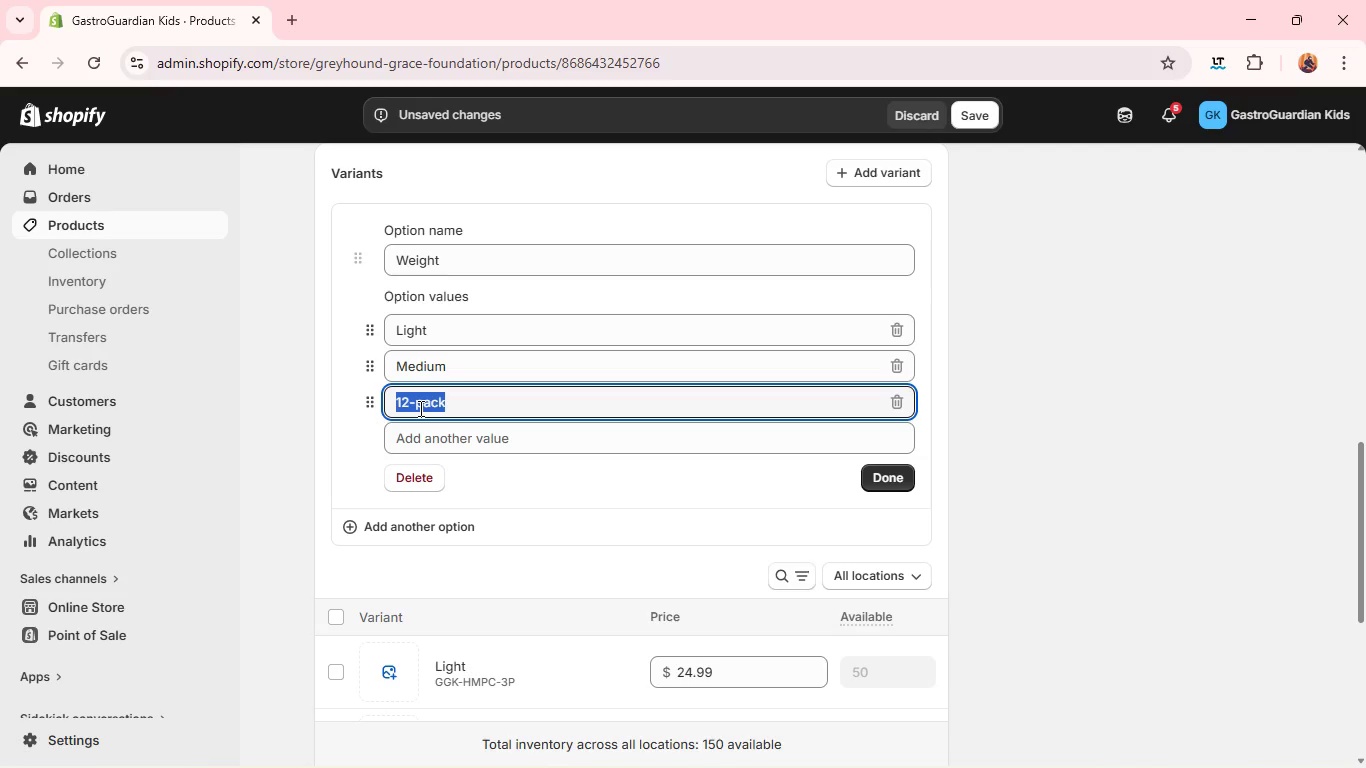 
type(Heavy)
 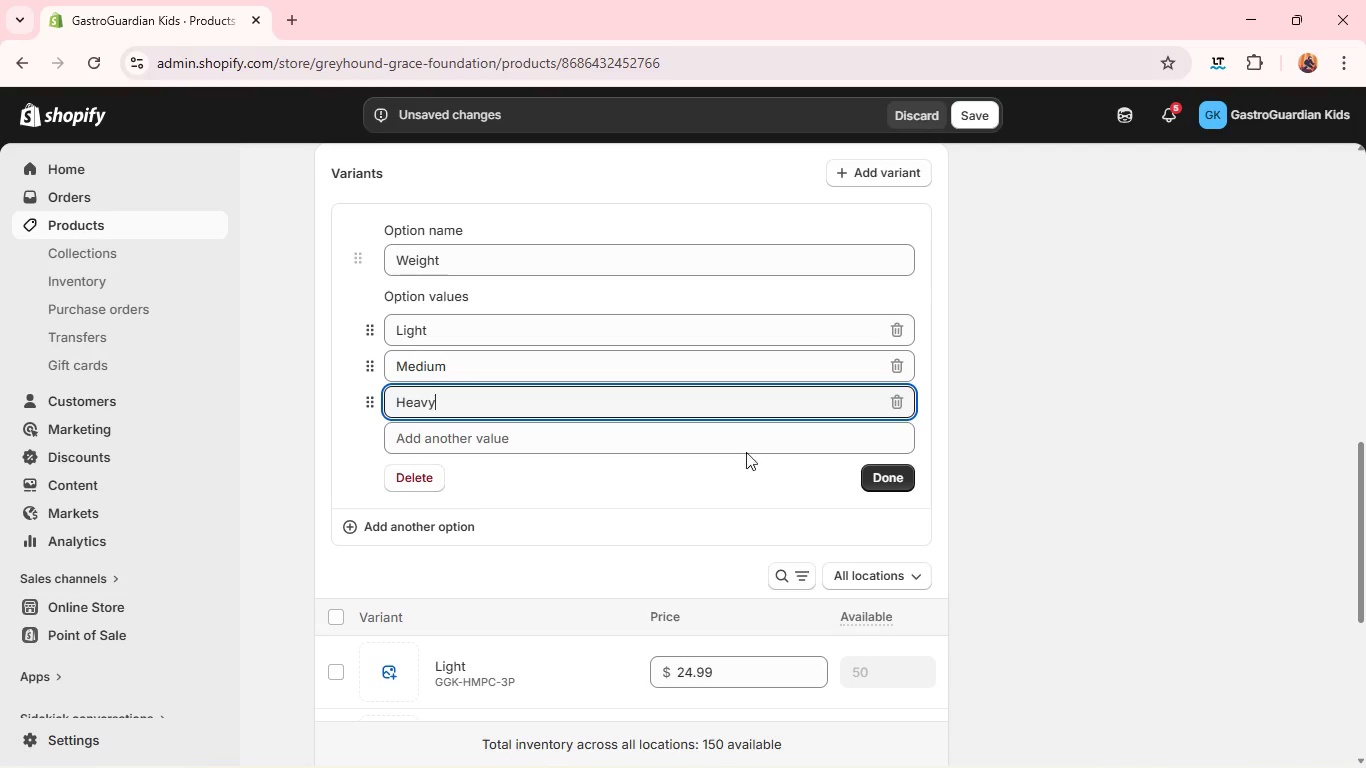 
left_click([873, 486])
 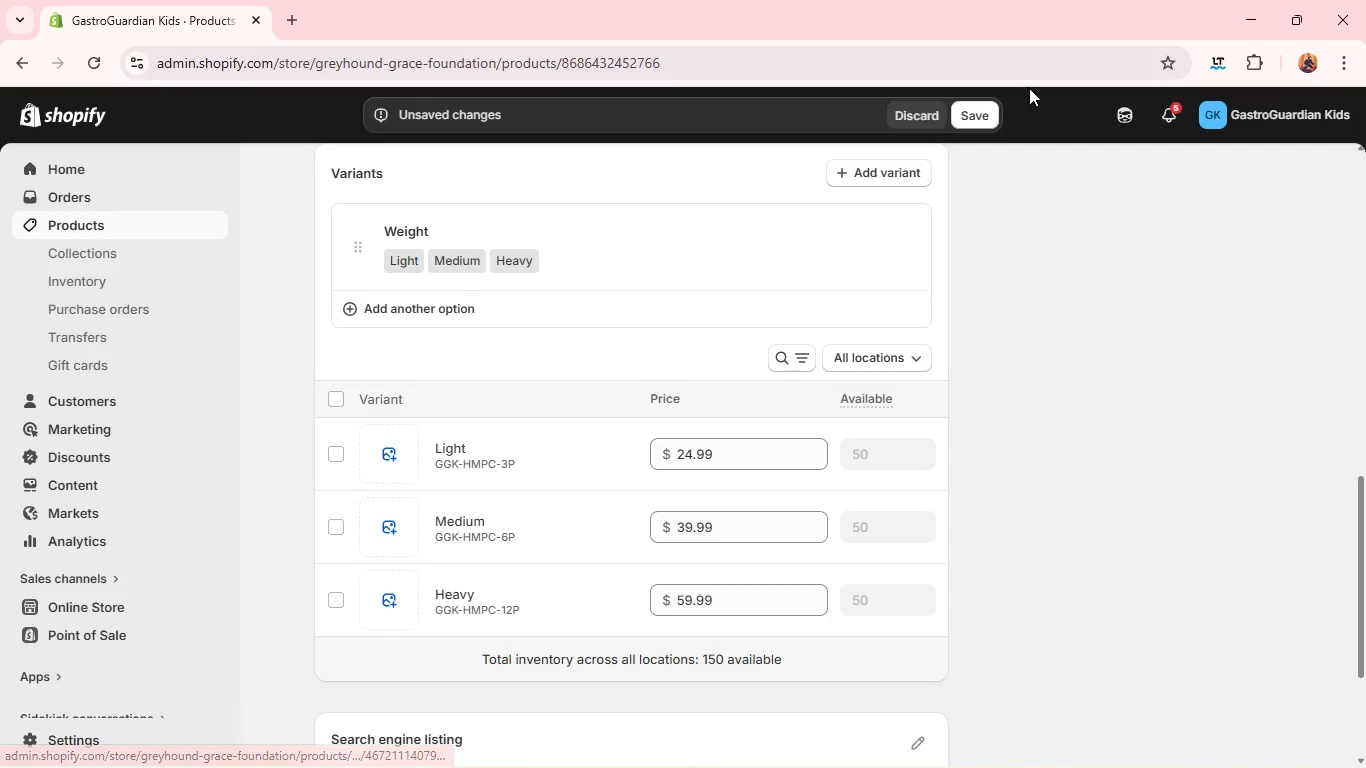 
left_click([975, 118])
 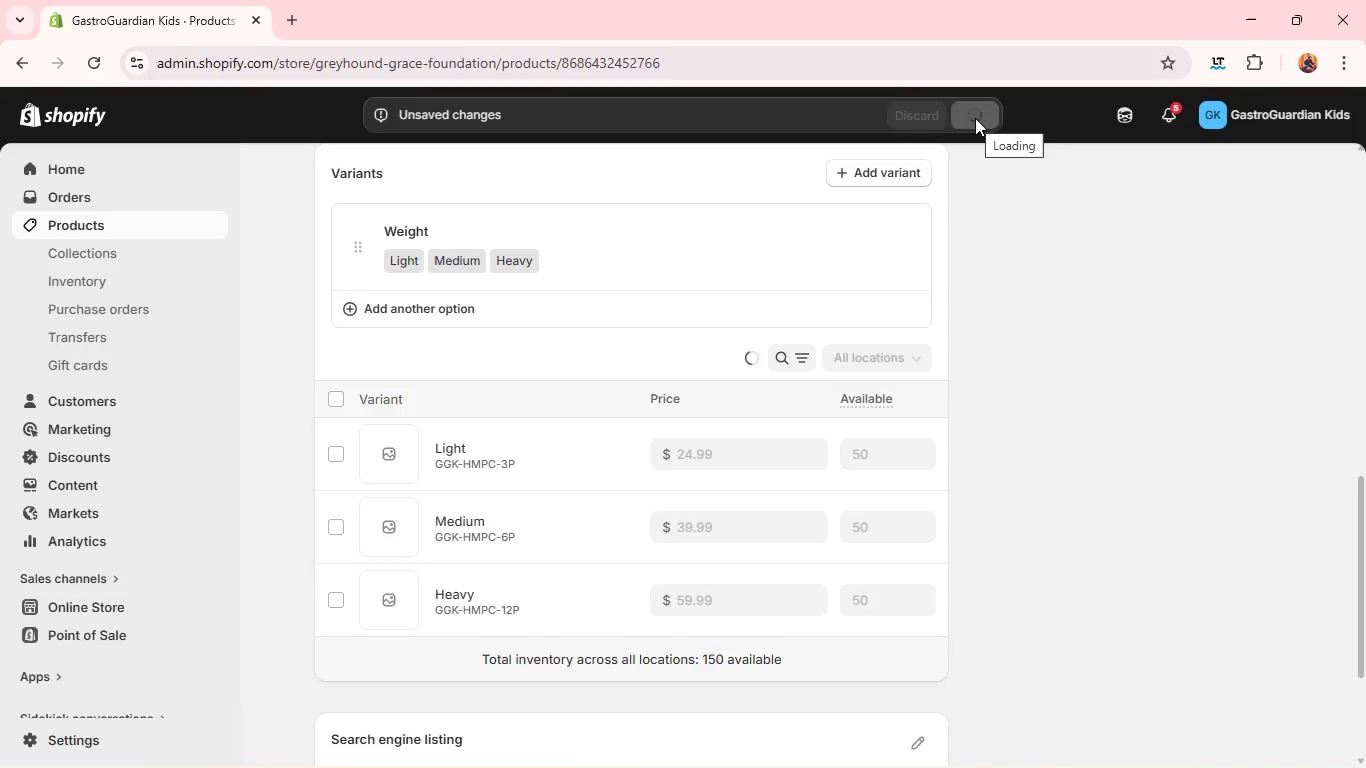 
wait(7.89)
 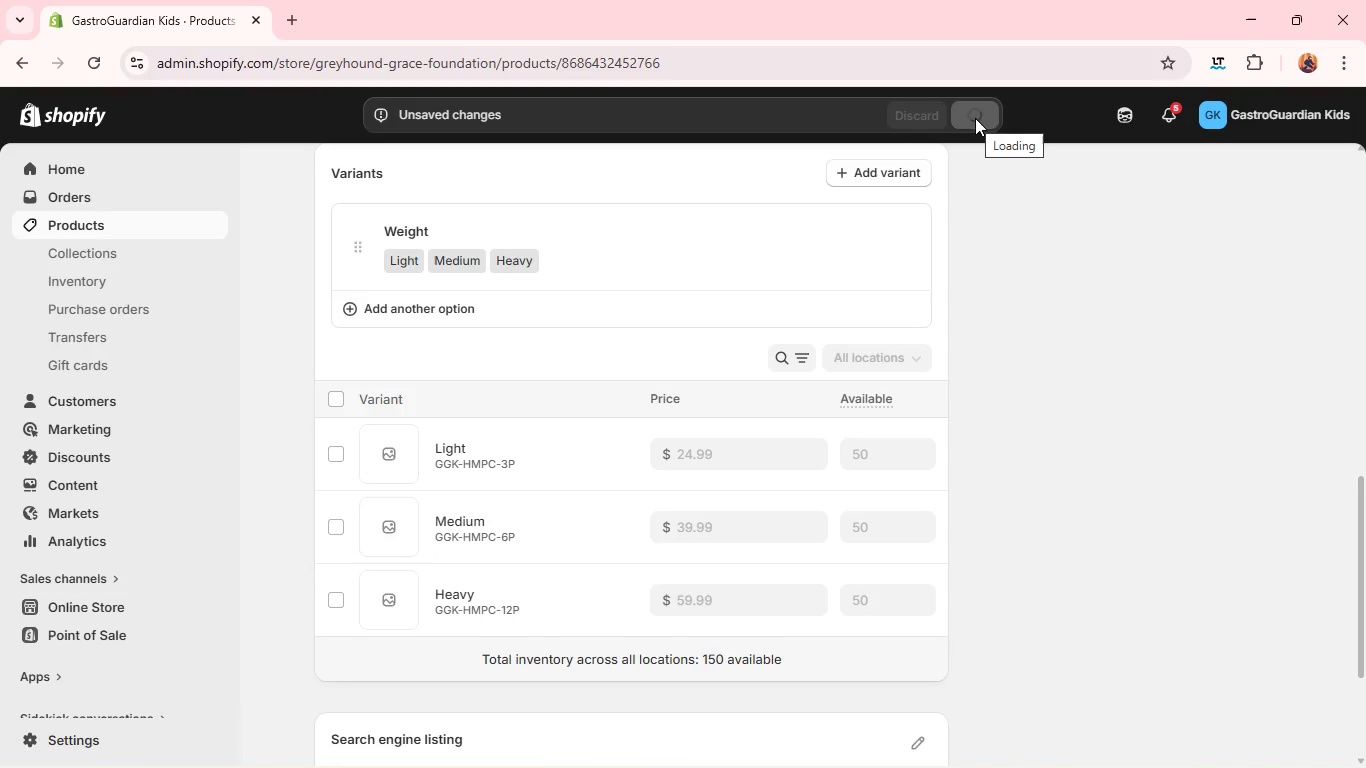 
left_click([338, 399])
 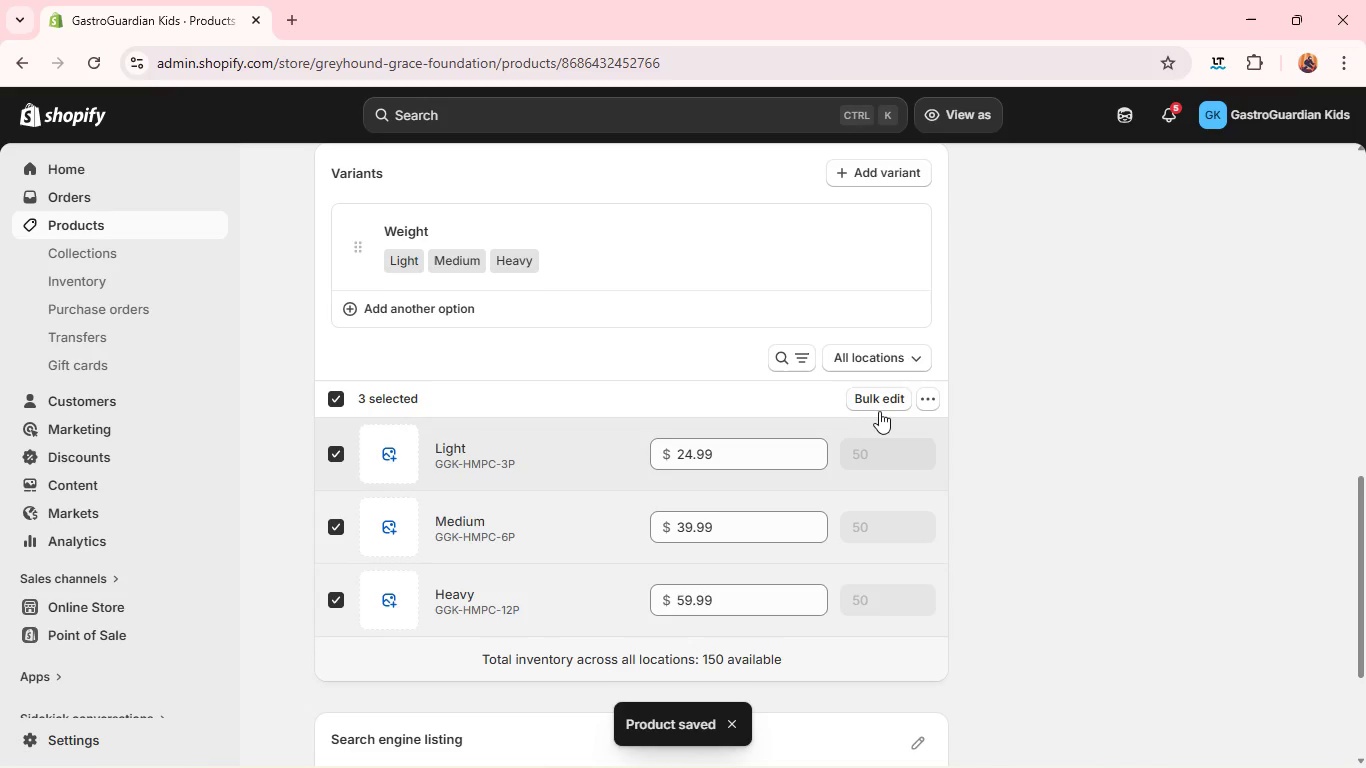 
left_click([881, 397])
 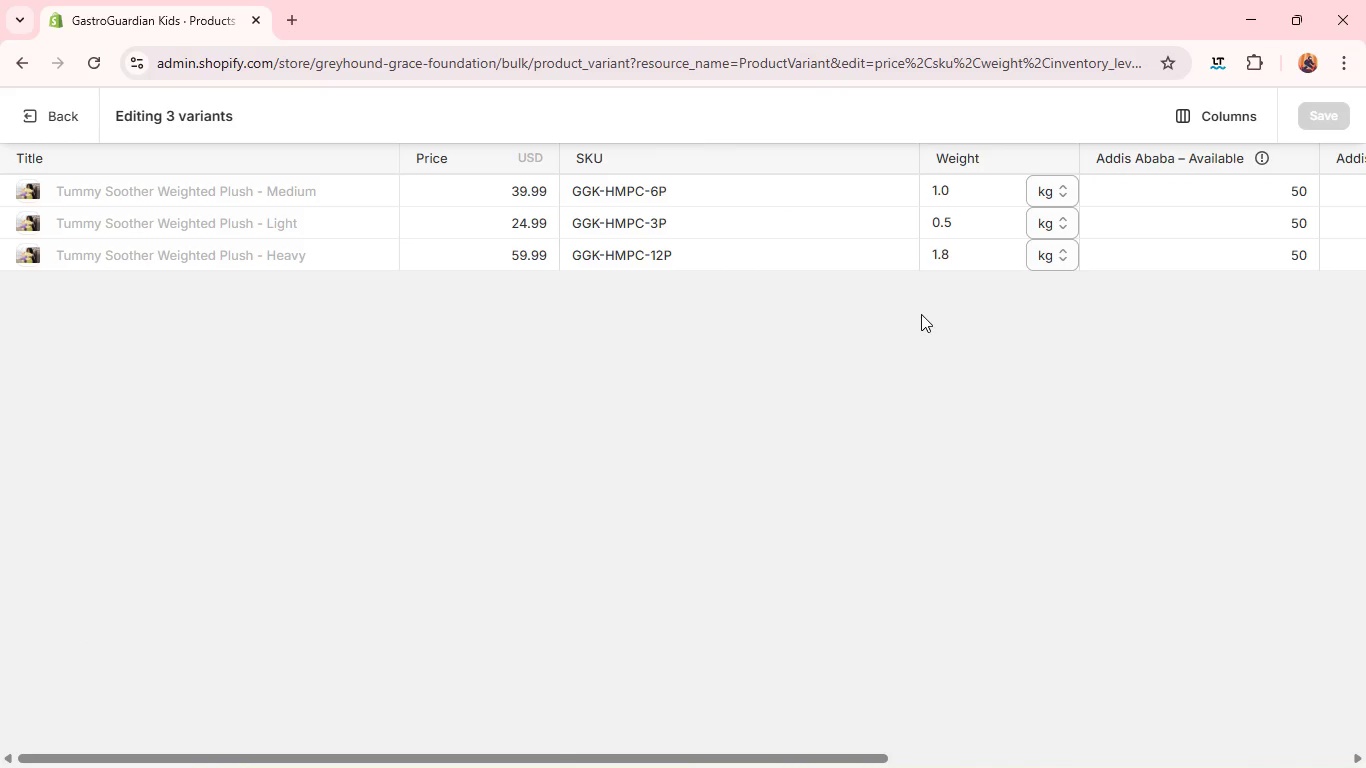 
wait(8.83)
 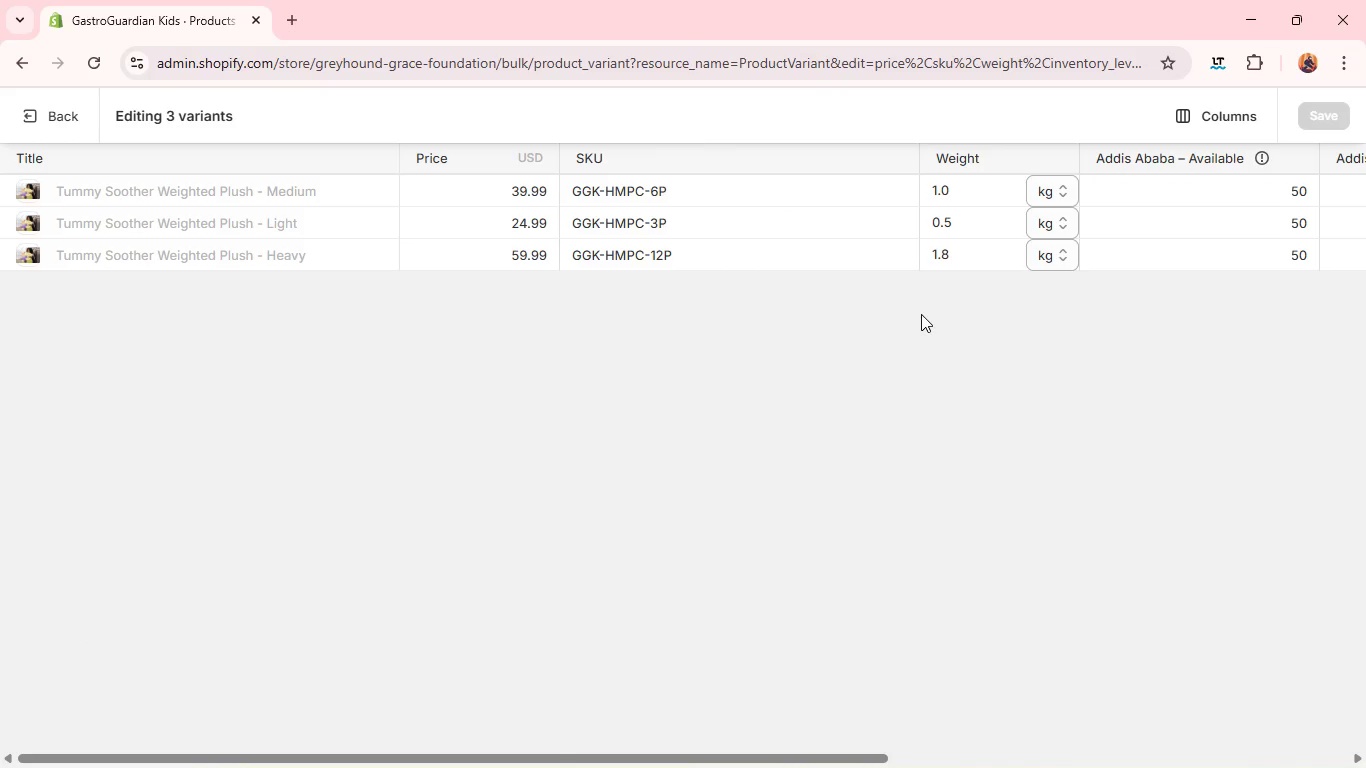 
left_click([501, 189])
 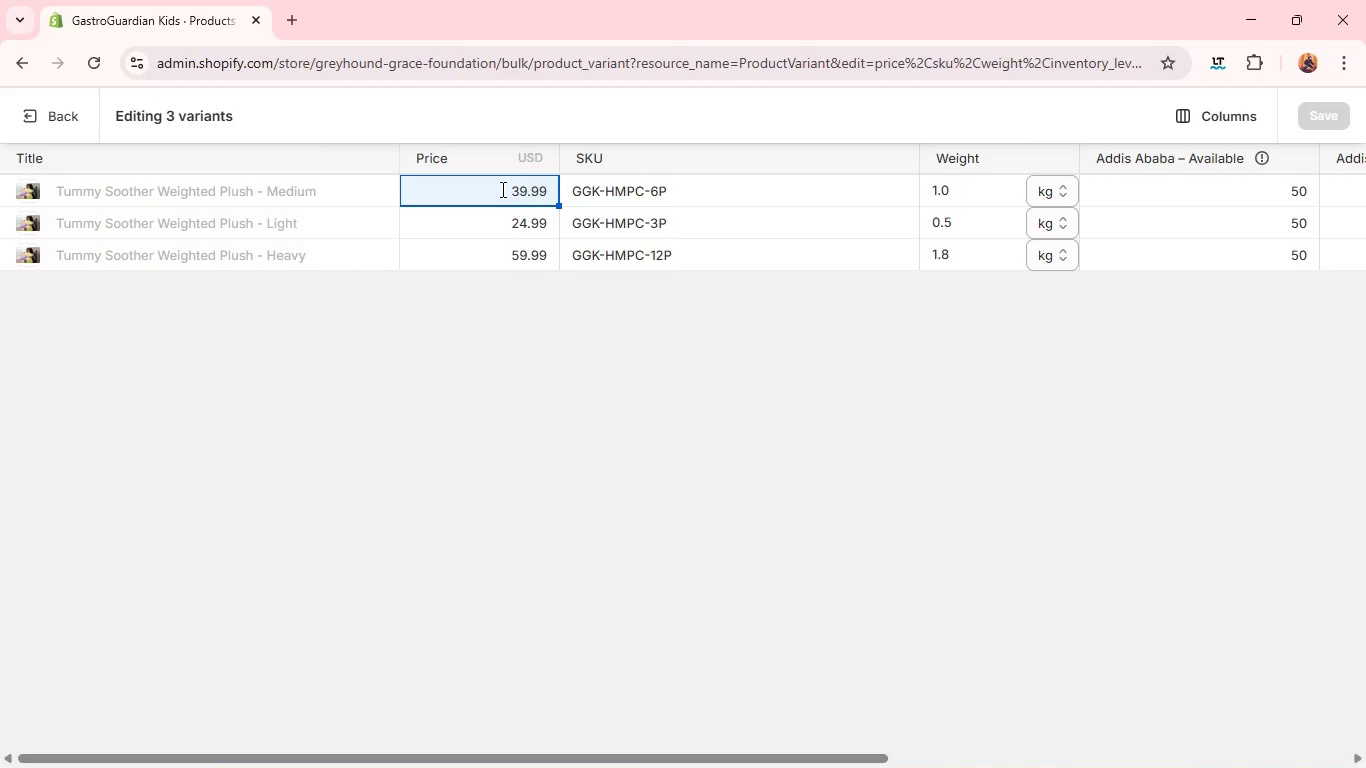 
type(19.99)
 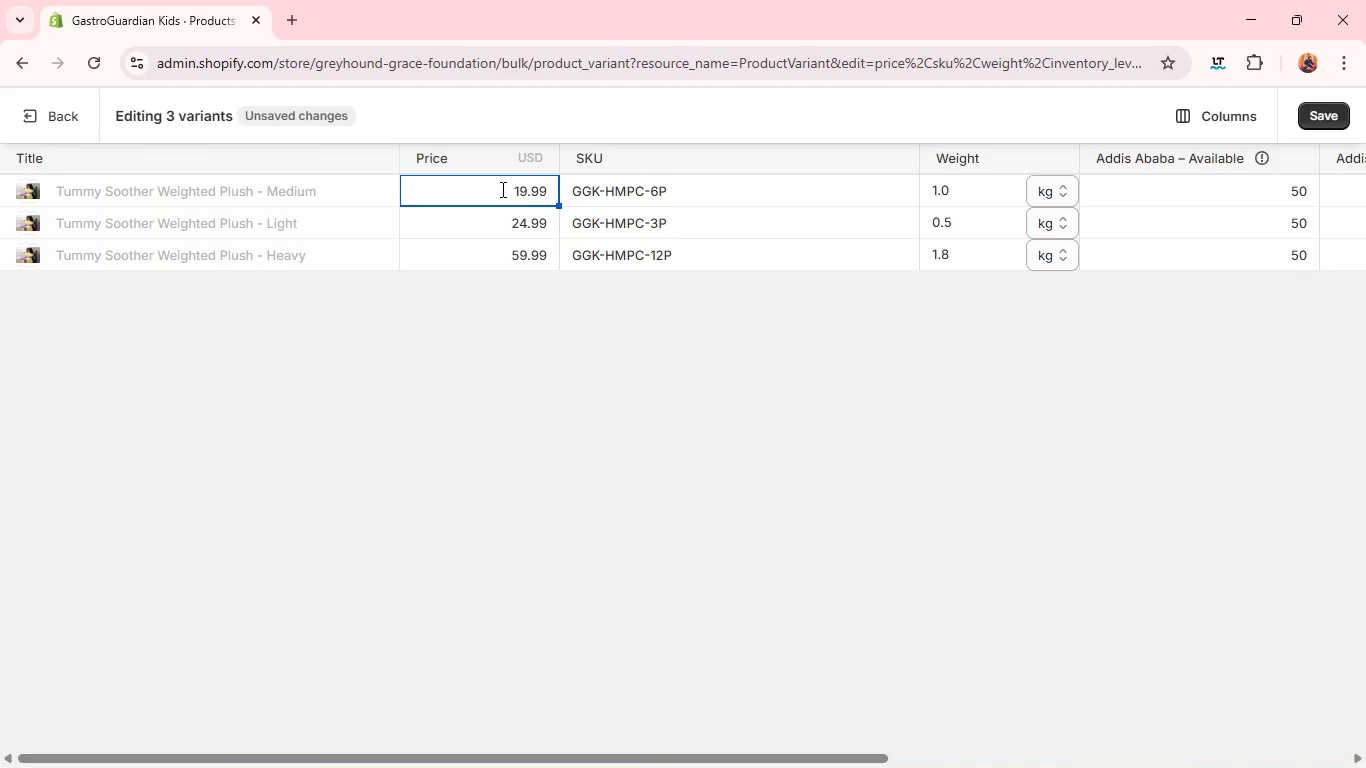 
wait(8.7)
 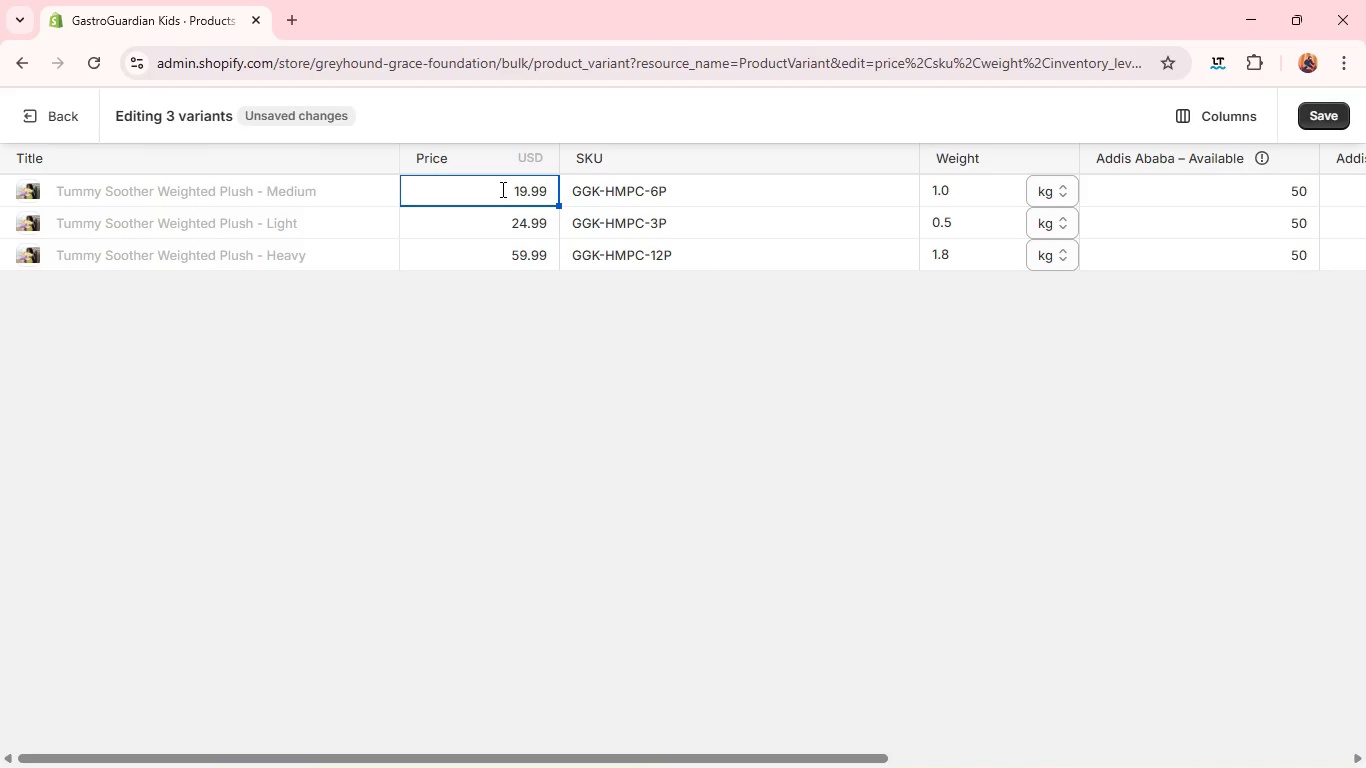 
left_click([515, 223])
 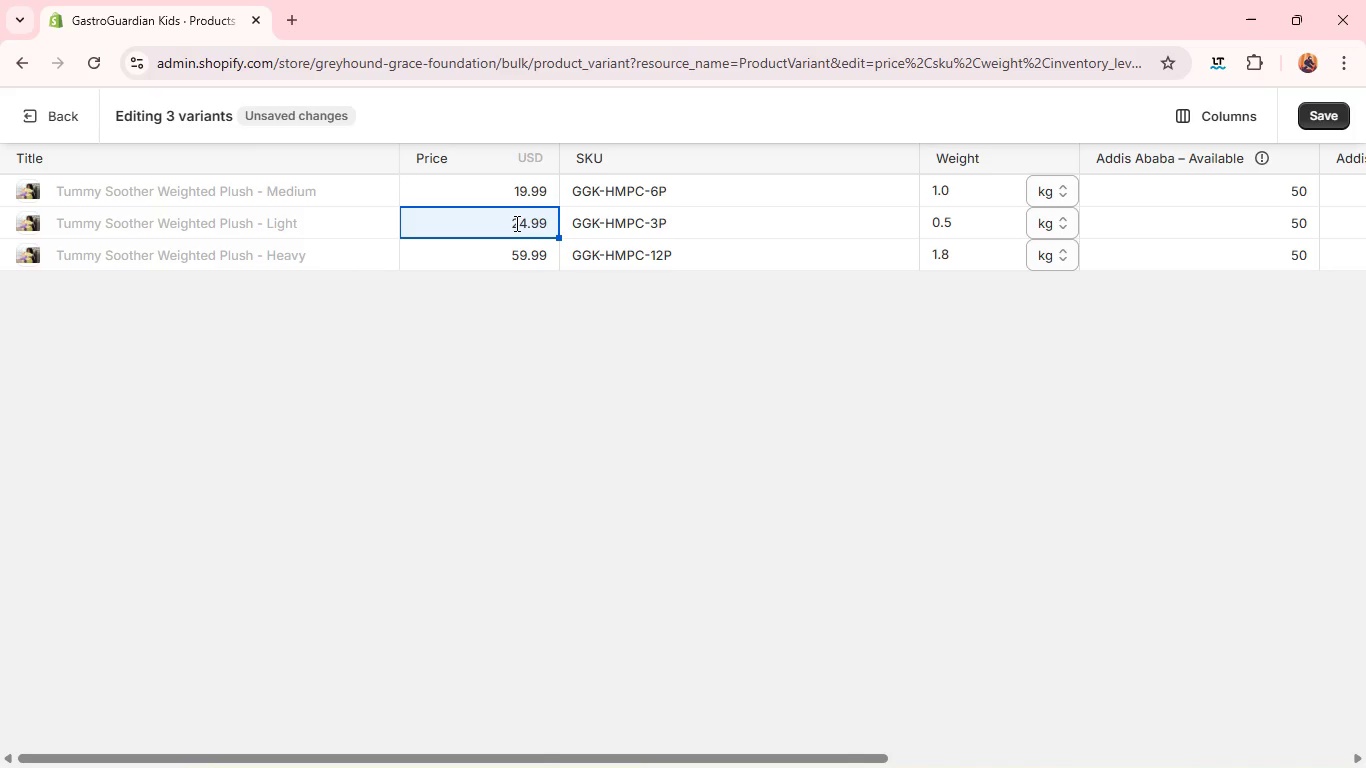 
double_click([515, 223])
 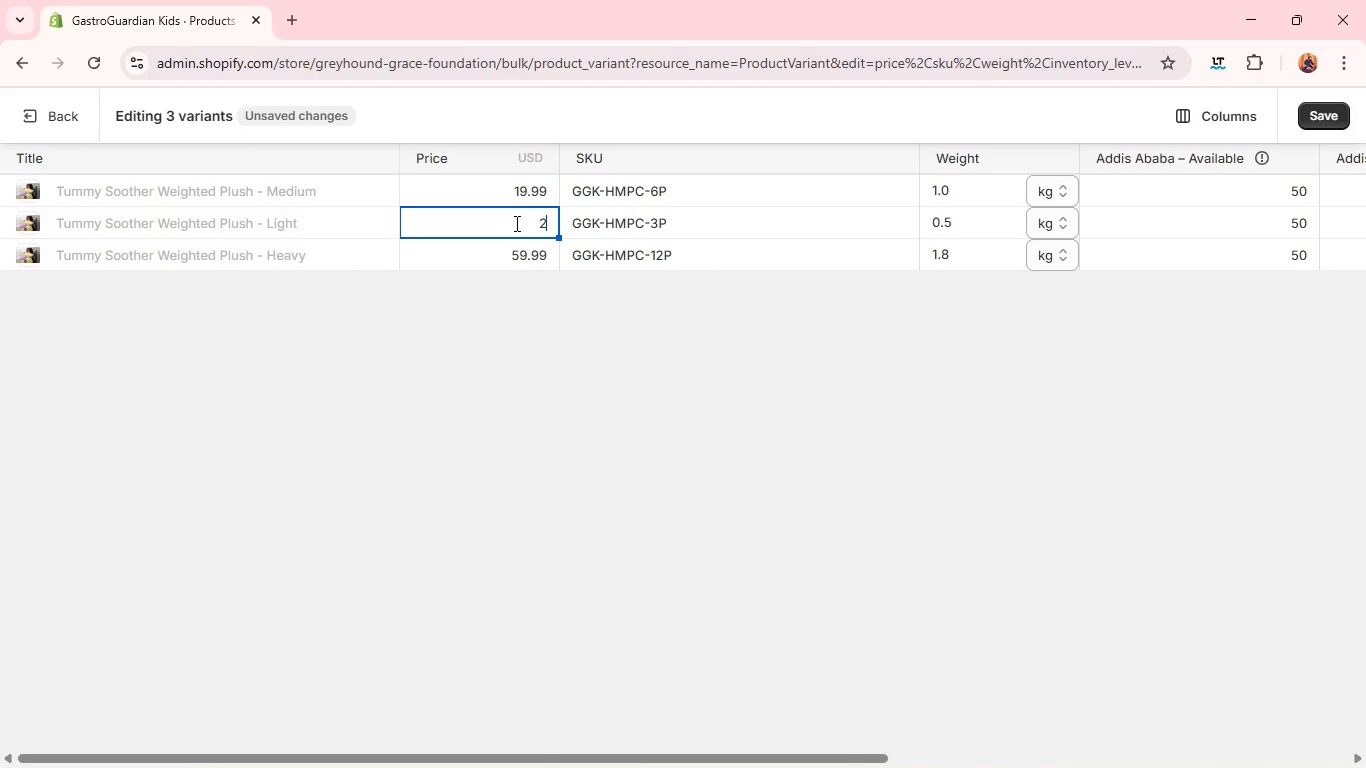 
triple_click([515, 223])
 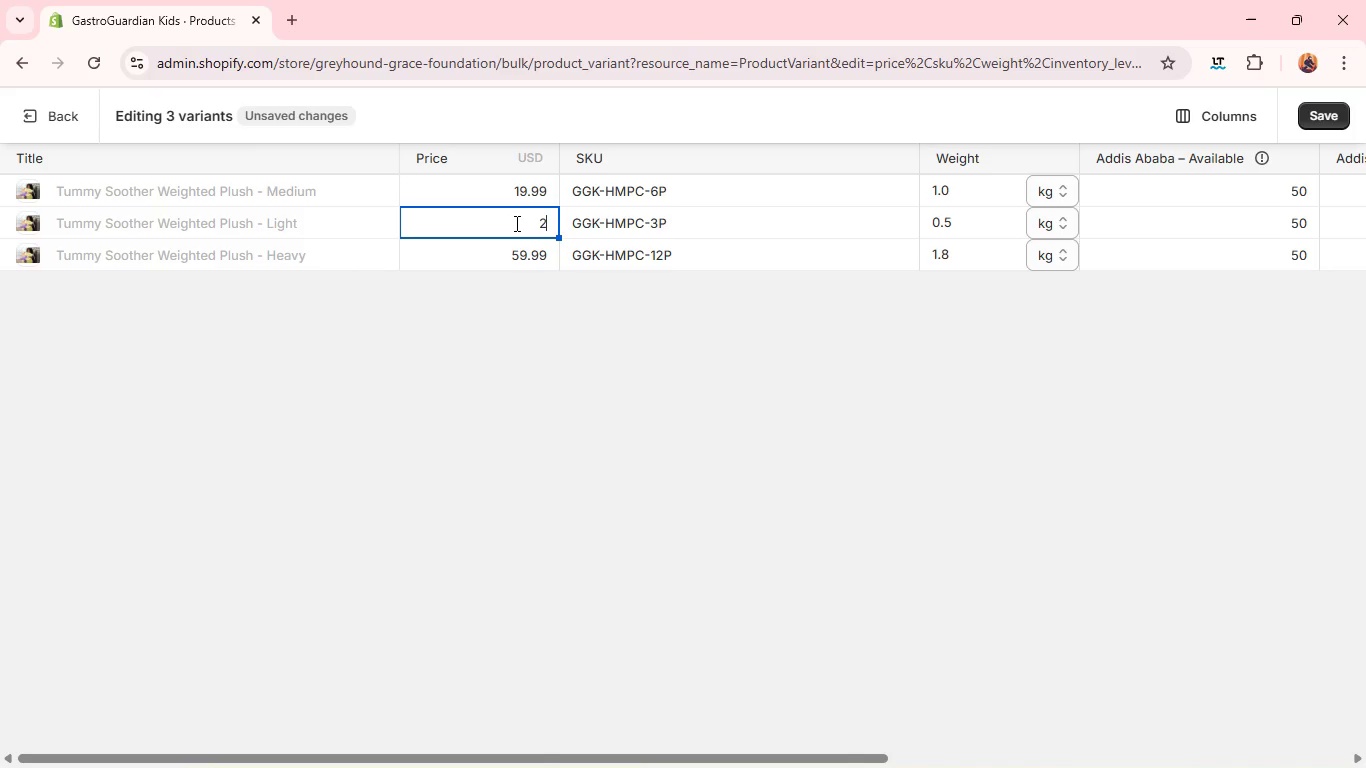 
type(29.99)
 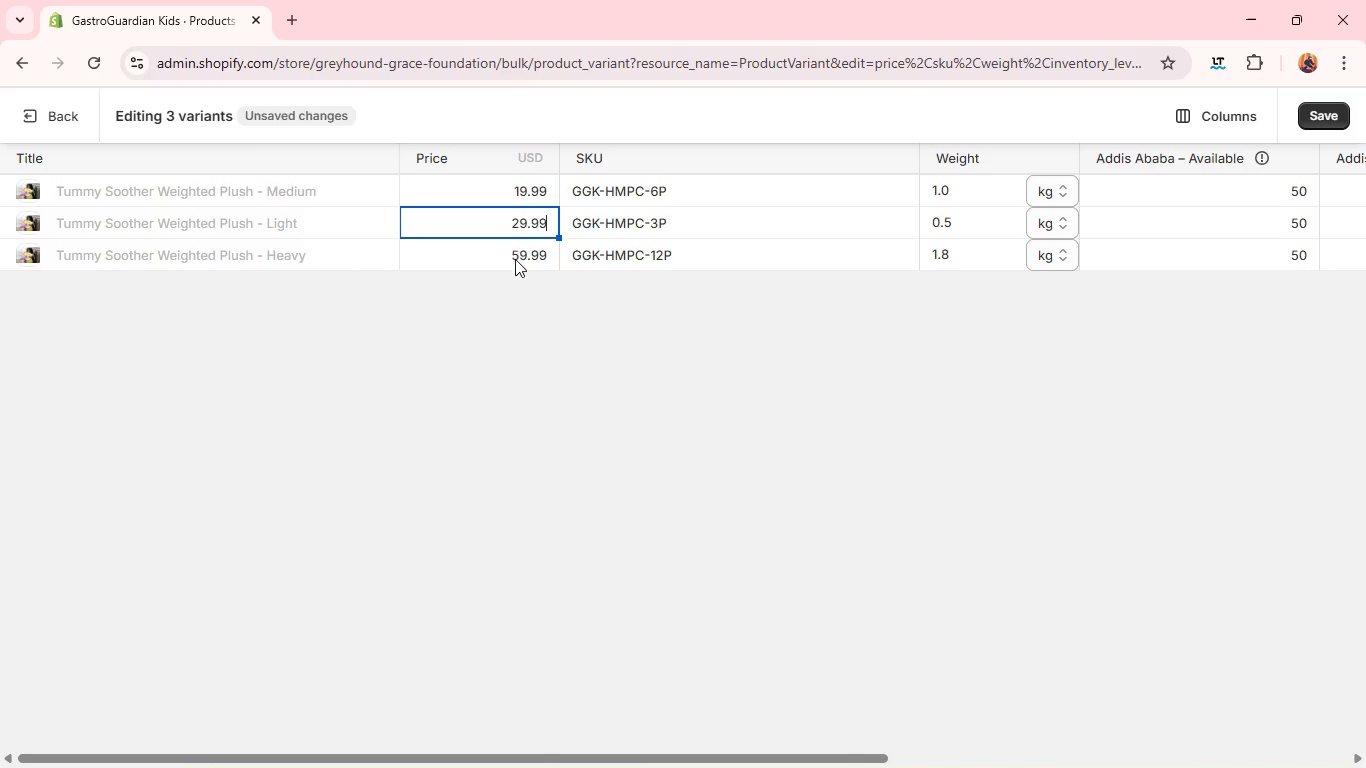 
double_click([515, 259])
 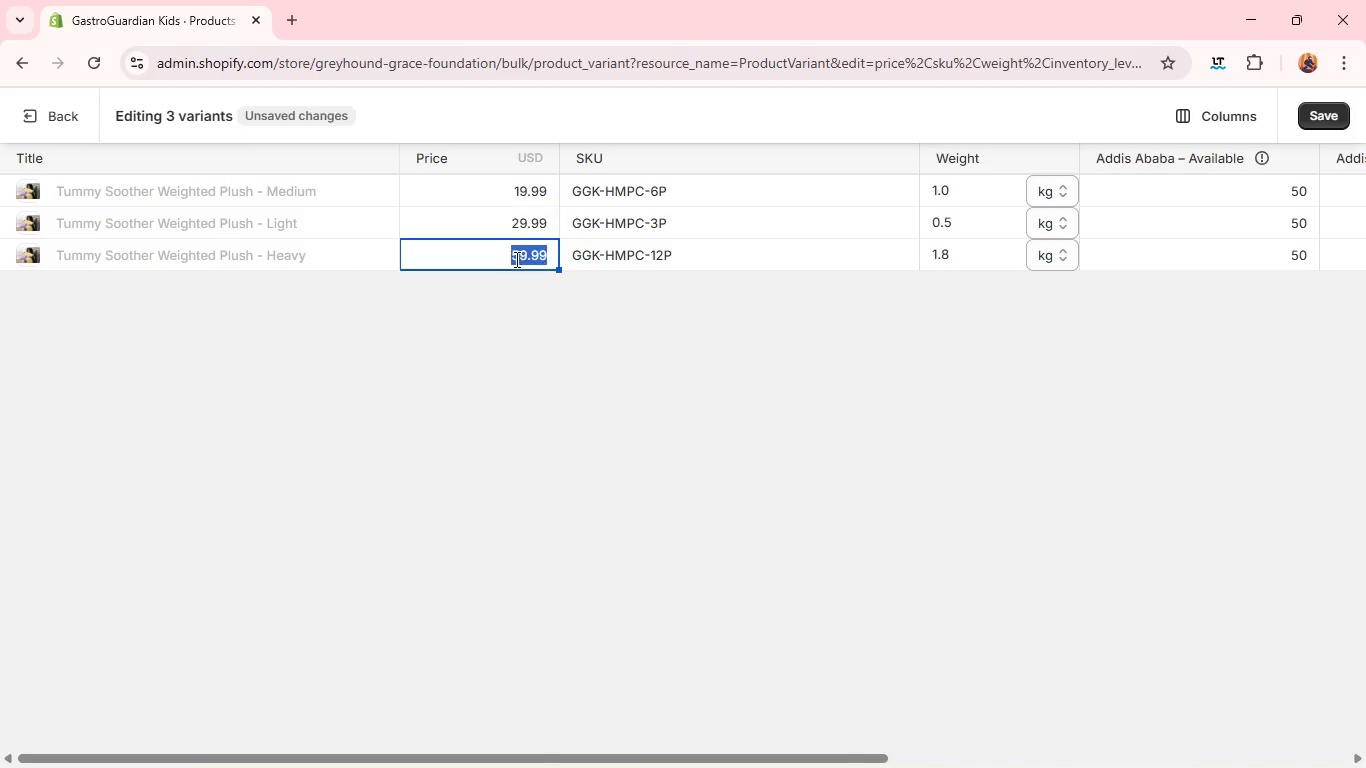 
triple_click([515, 259])
 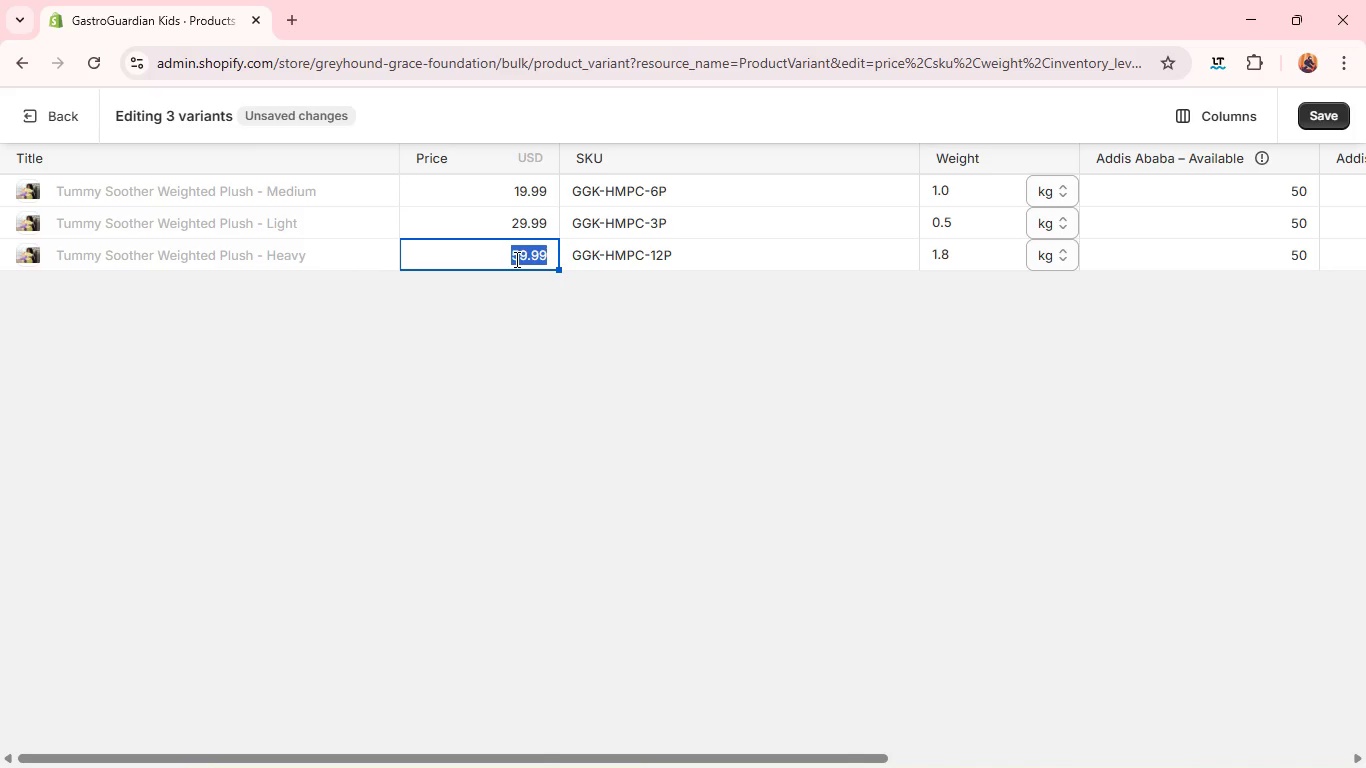 
triple_click([515, 259])
 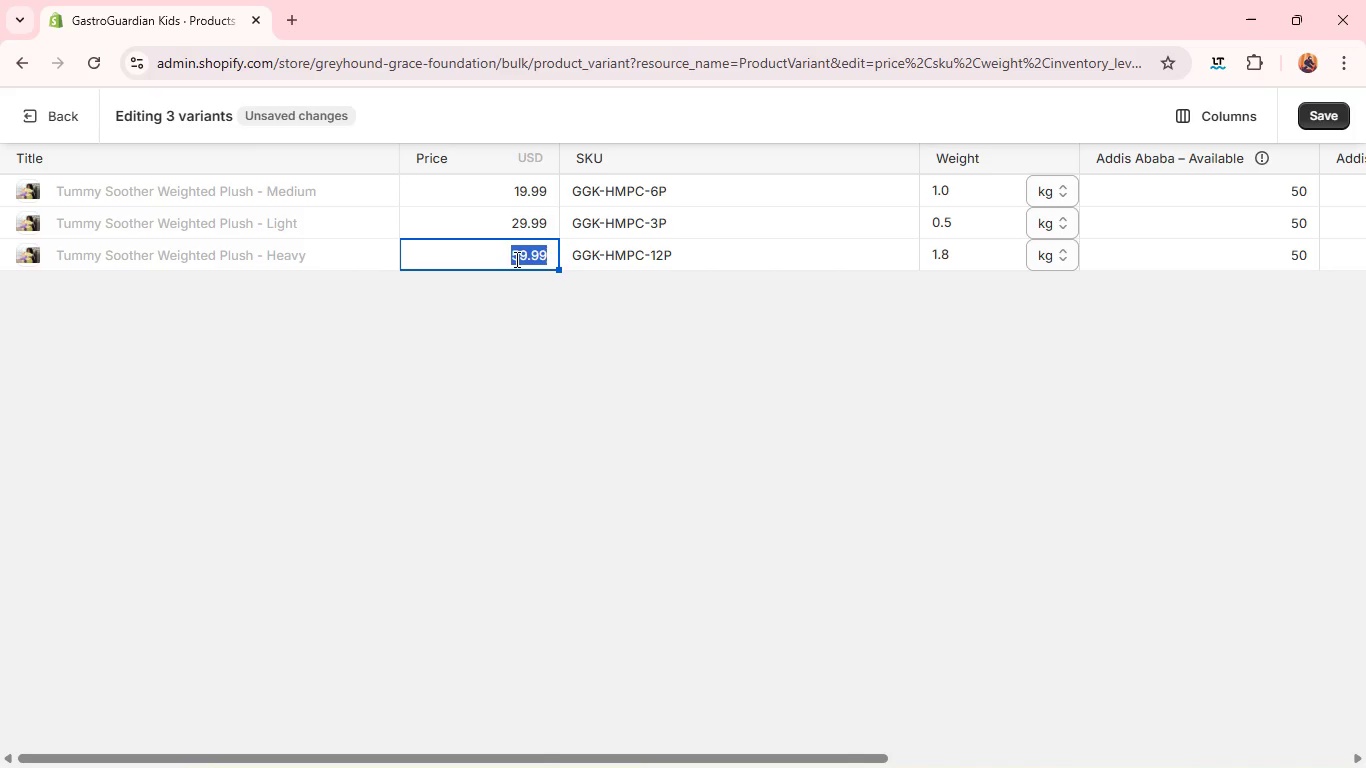 
type(444)
key(Backspace)
type(.99)
 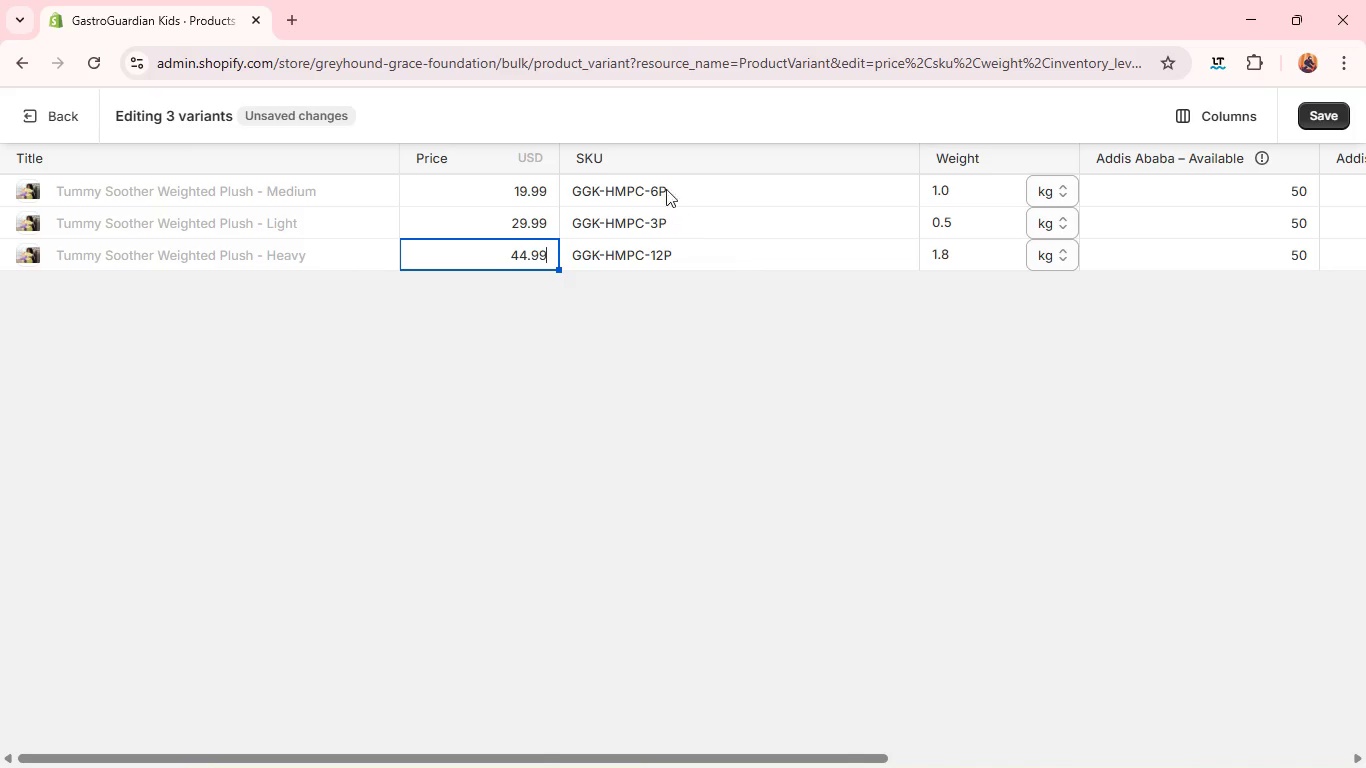 
left_click([661, 184])
 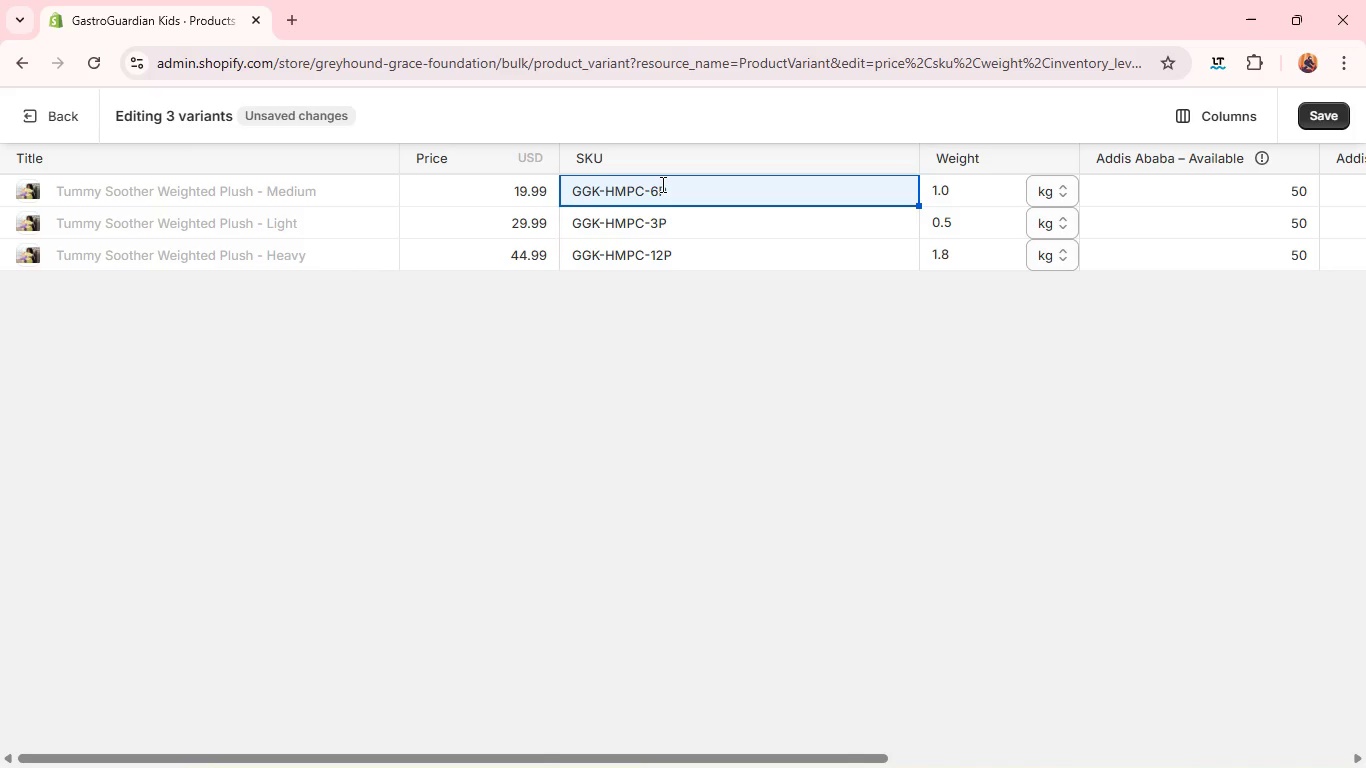 
wait(6.67)
 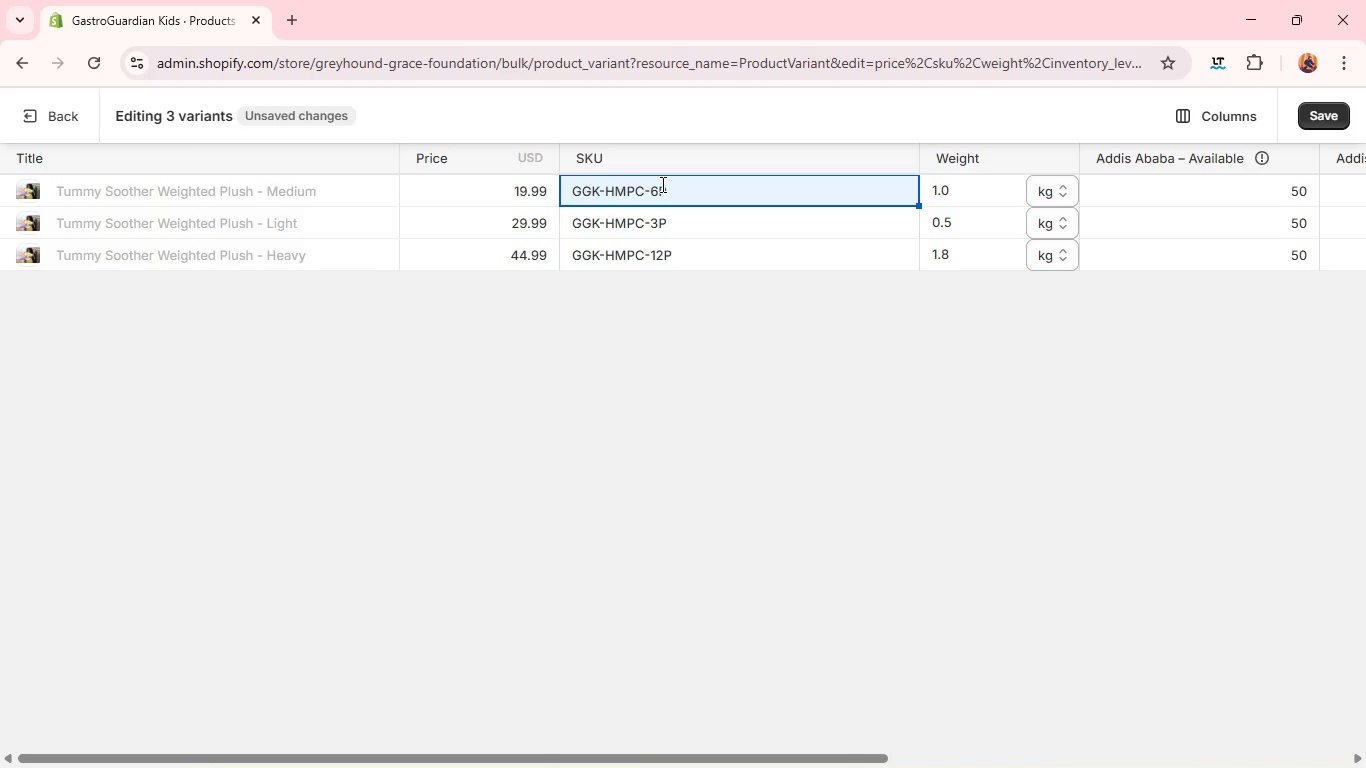 
type(GGK-TSWP-)
 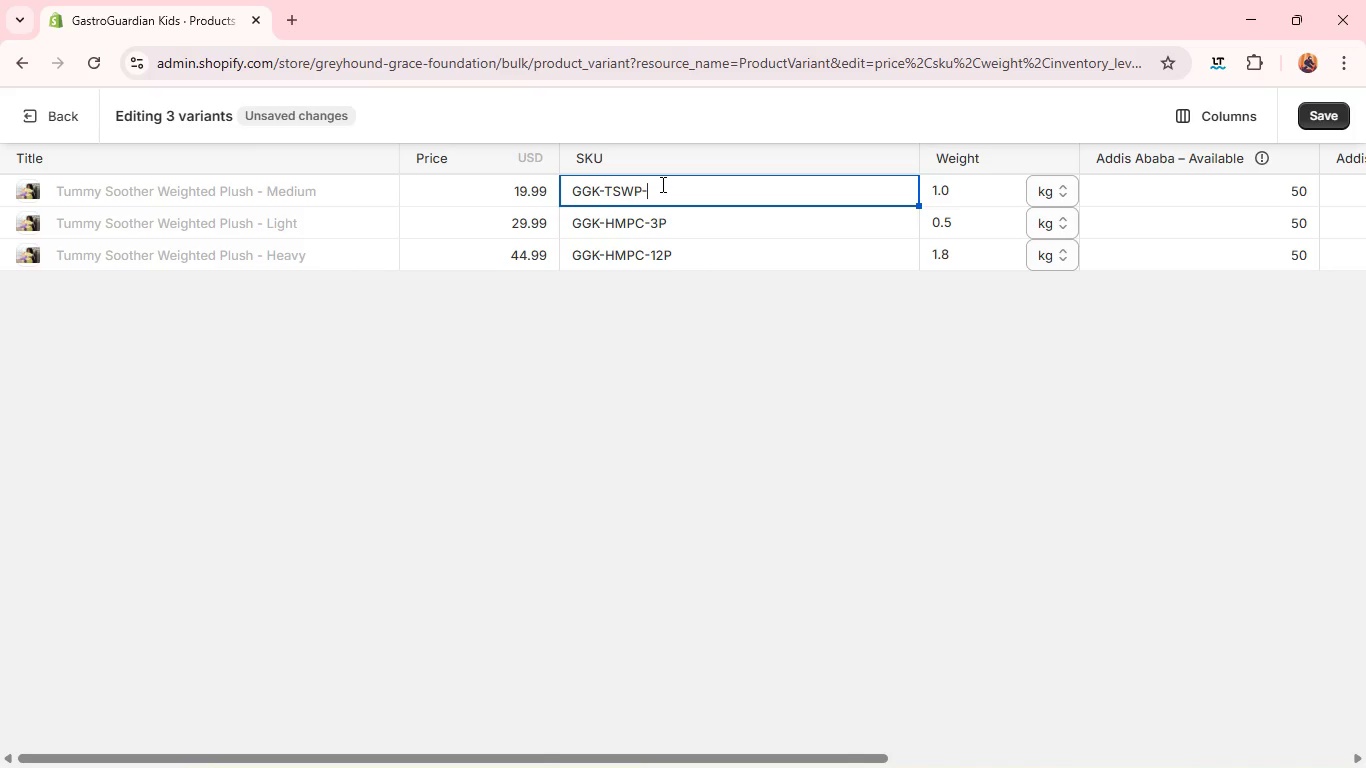 
wait(9.34)
 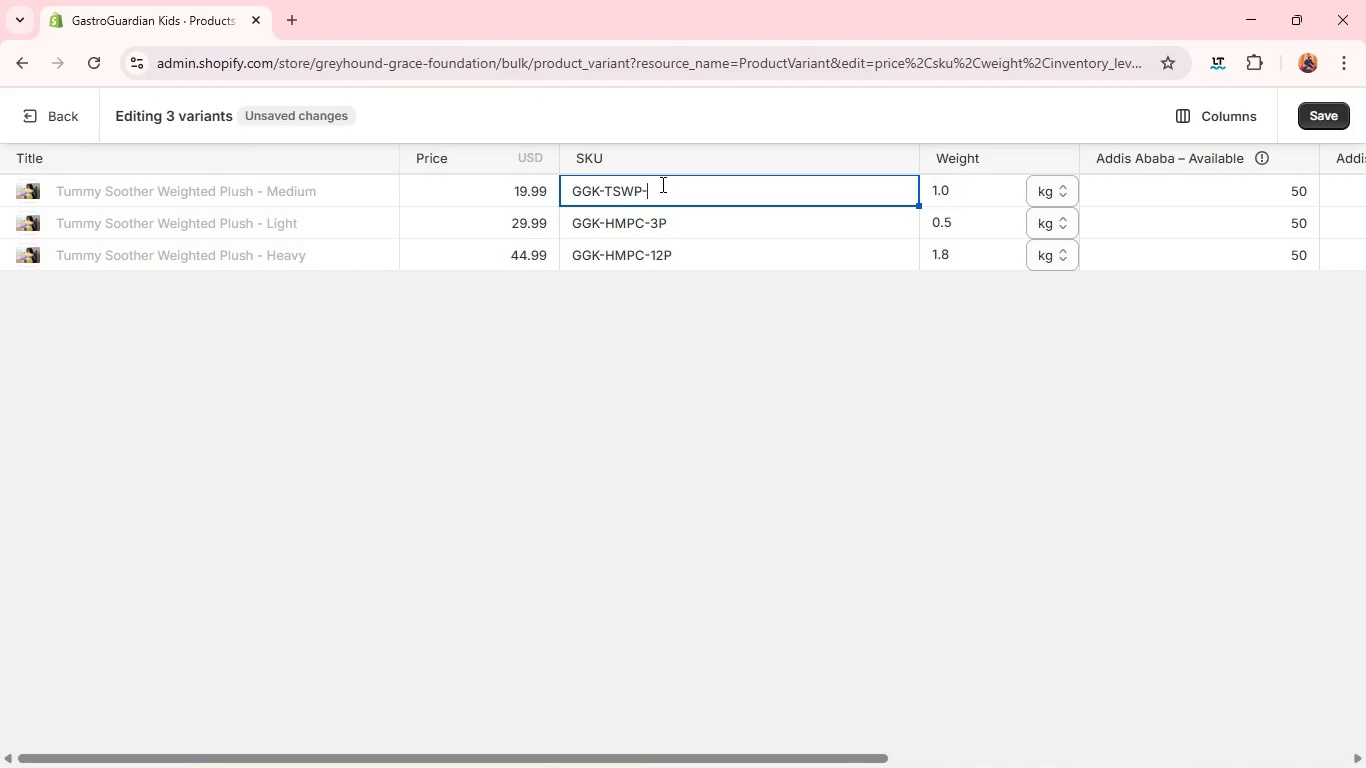 
key(M)
 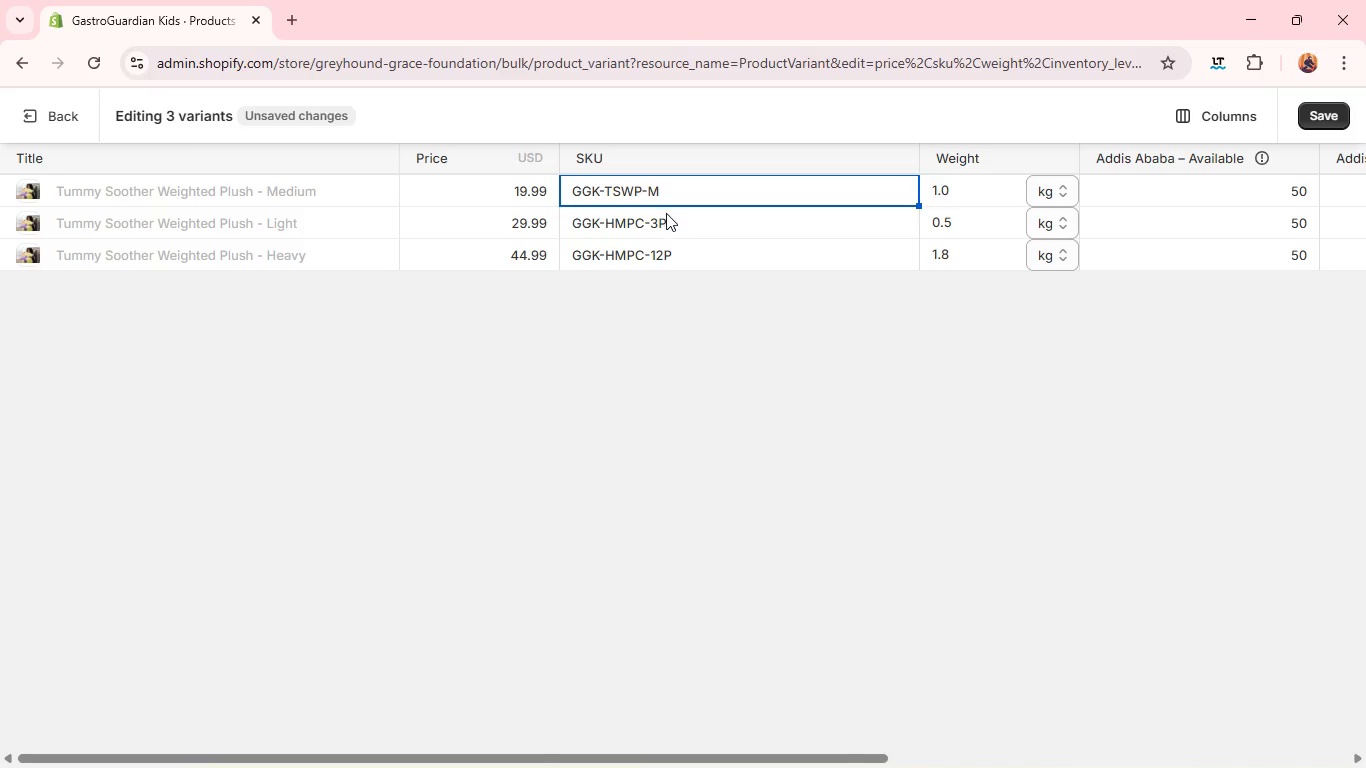 
left_click([666, 213])
 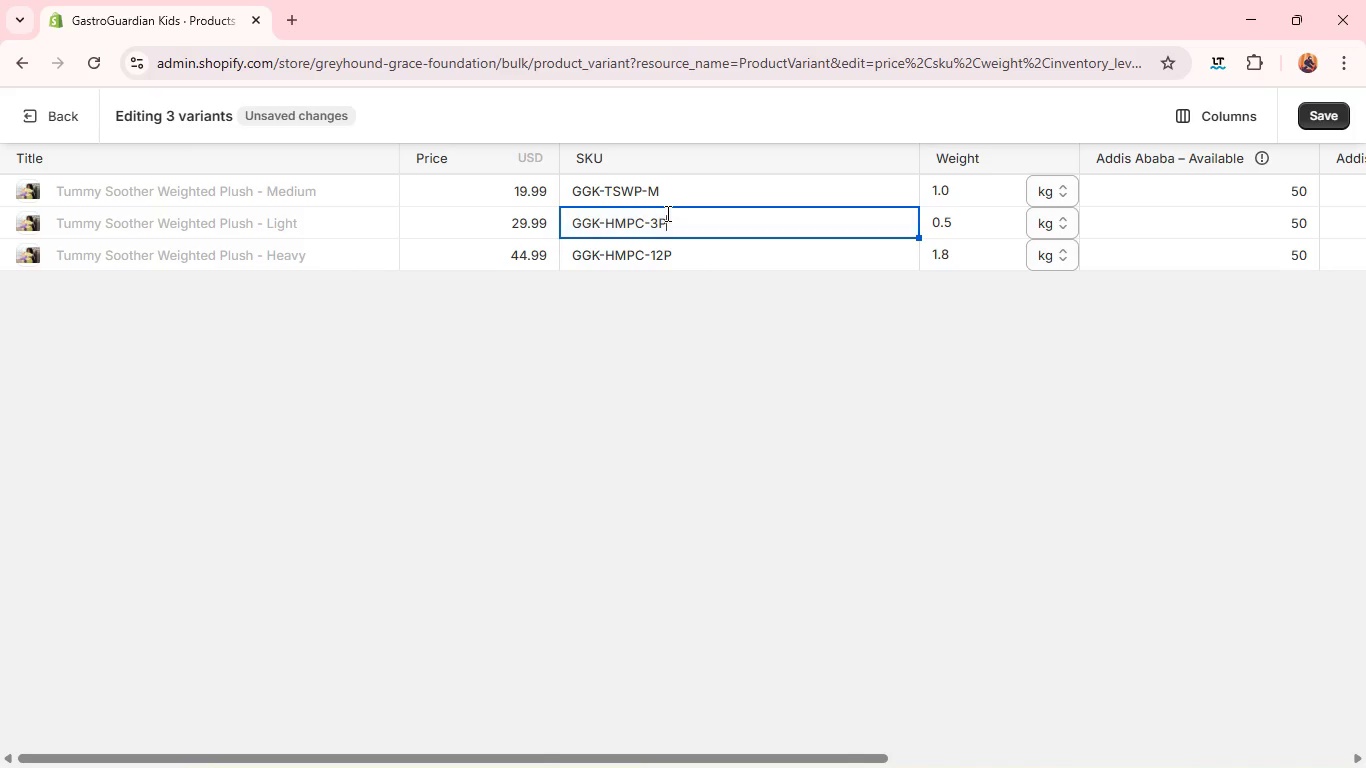 
double_click([666, 213])
 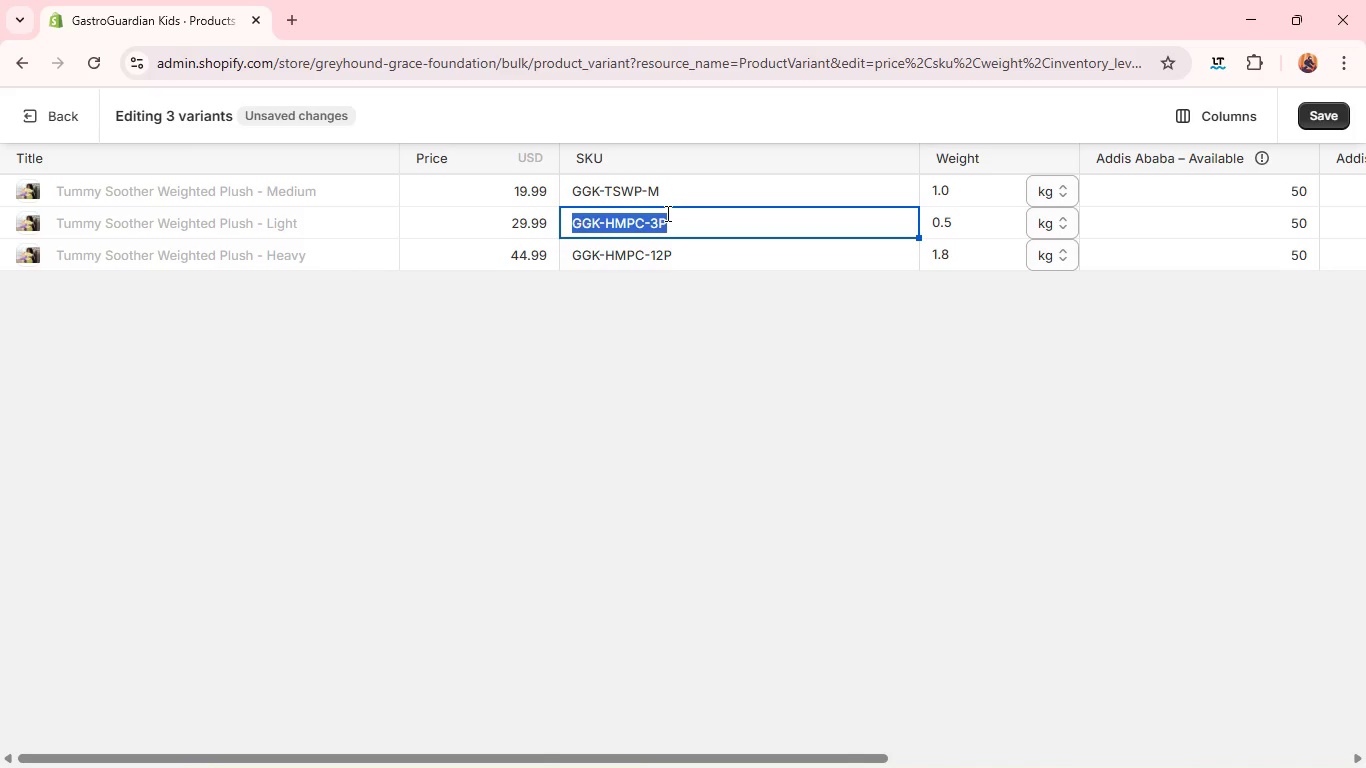 
triple_click([666, 213])
 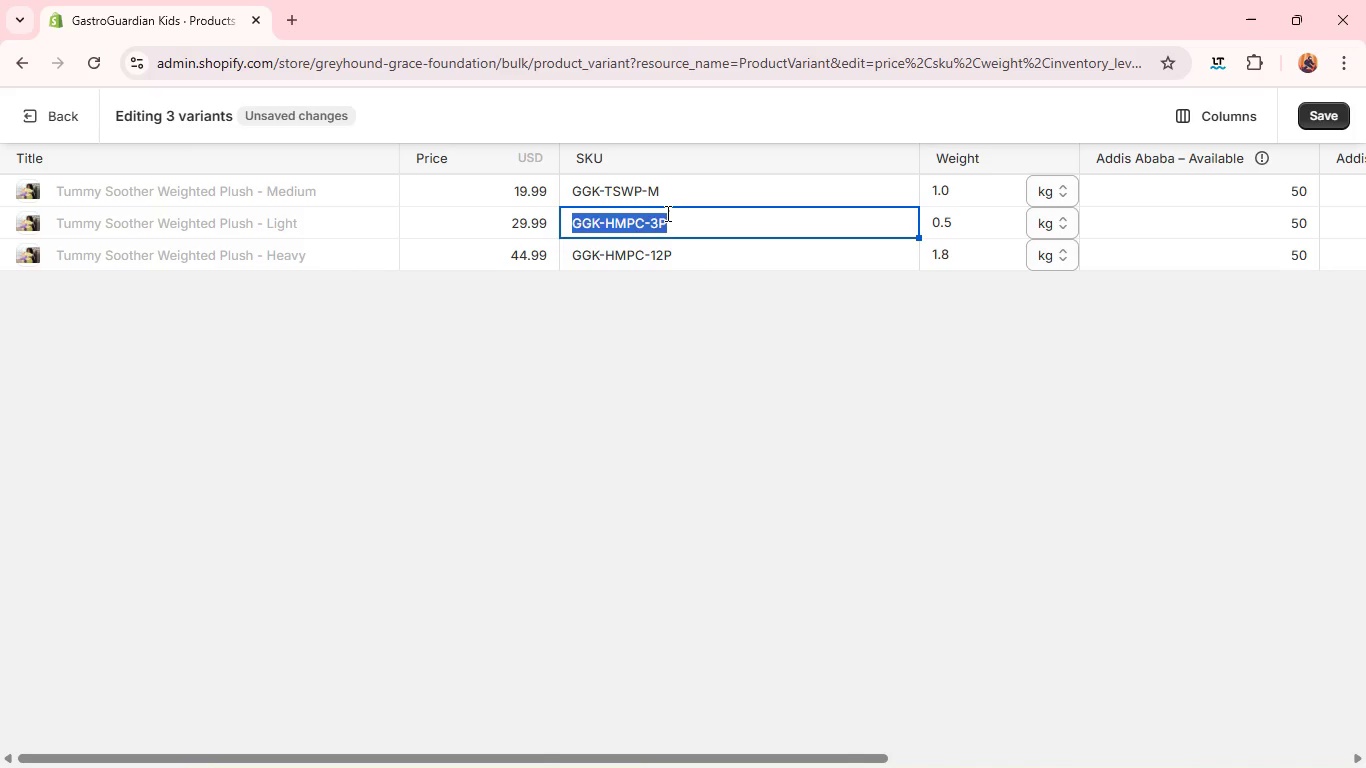 
type(GGK-TSWP-L)
 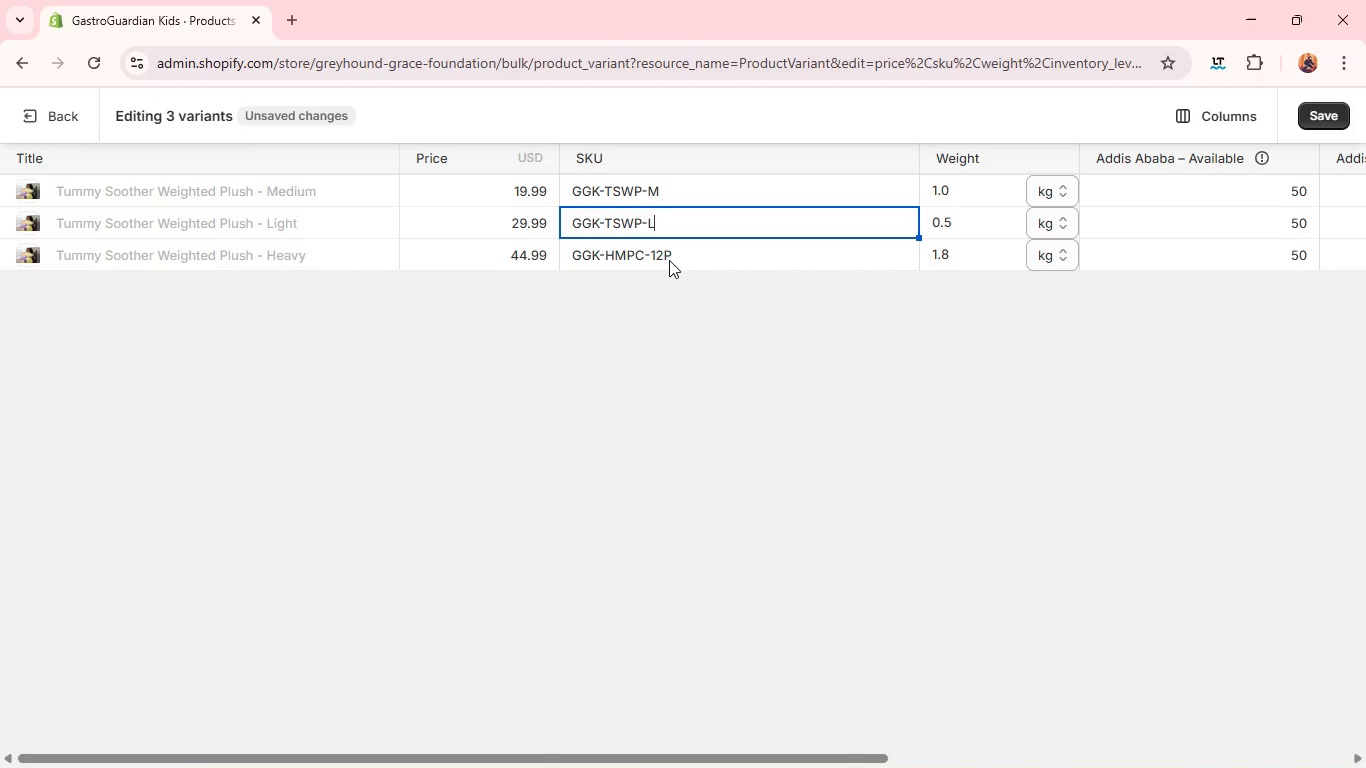 
double_click([669, 260])
 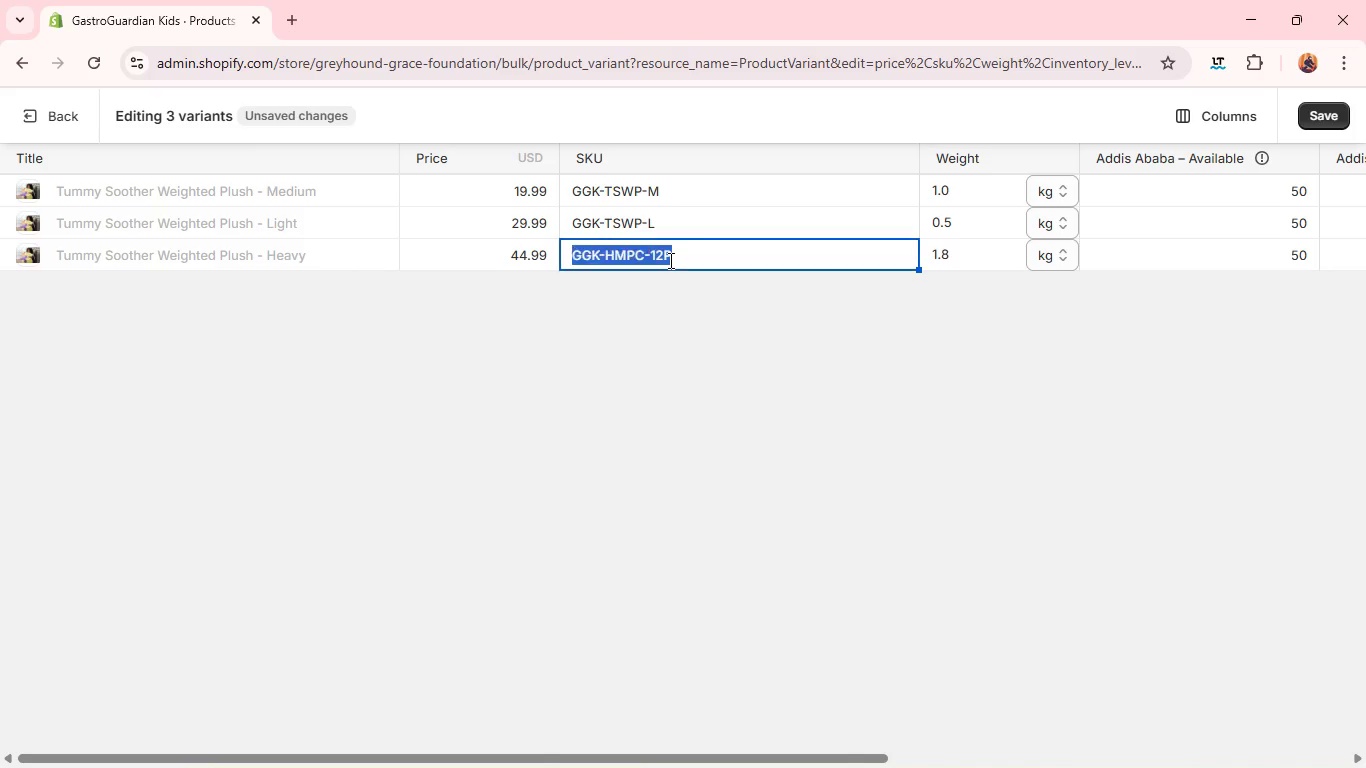 
triple_click([669, 260])
 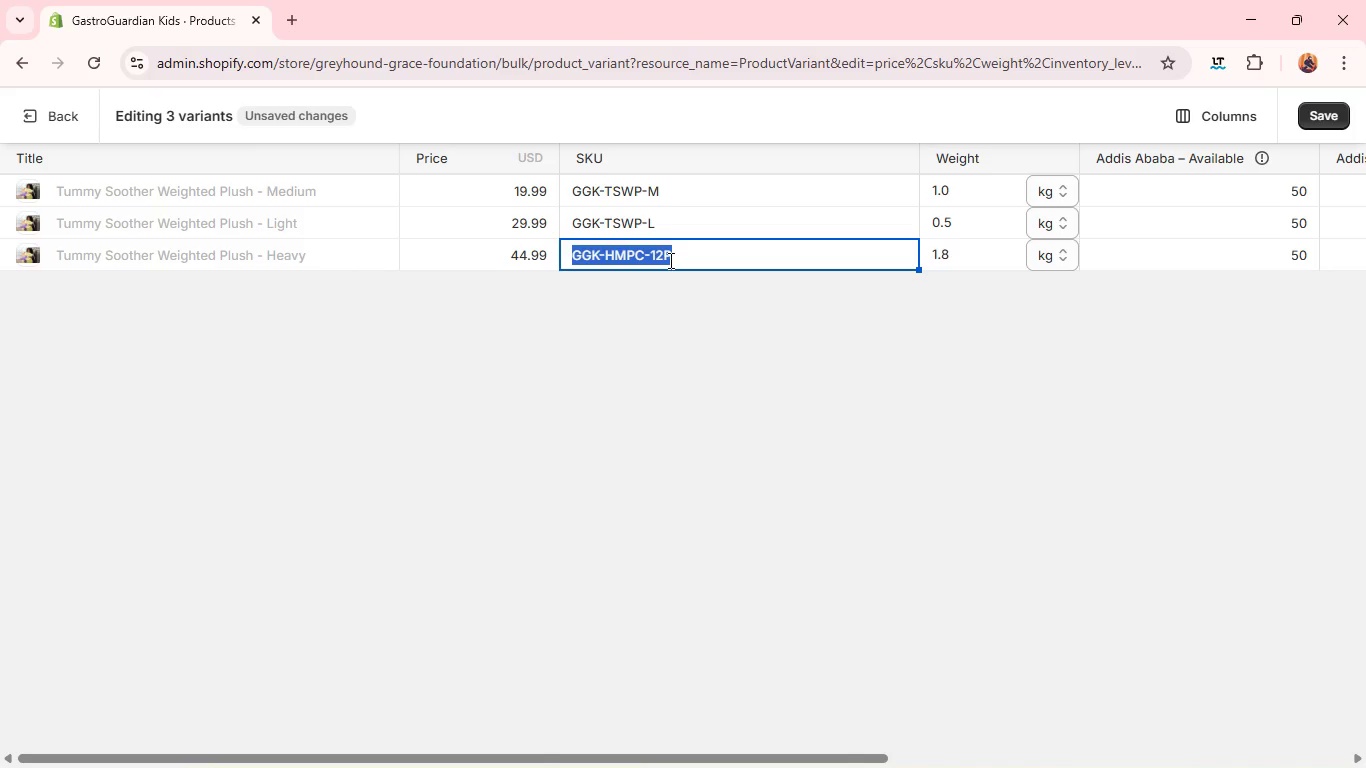 
type(GGK-W)
key(Backspace)
type(TSWP-H)
 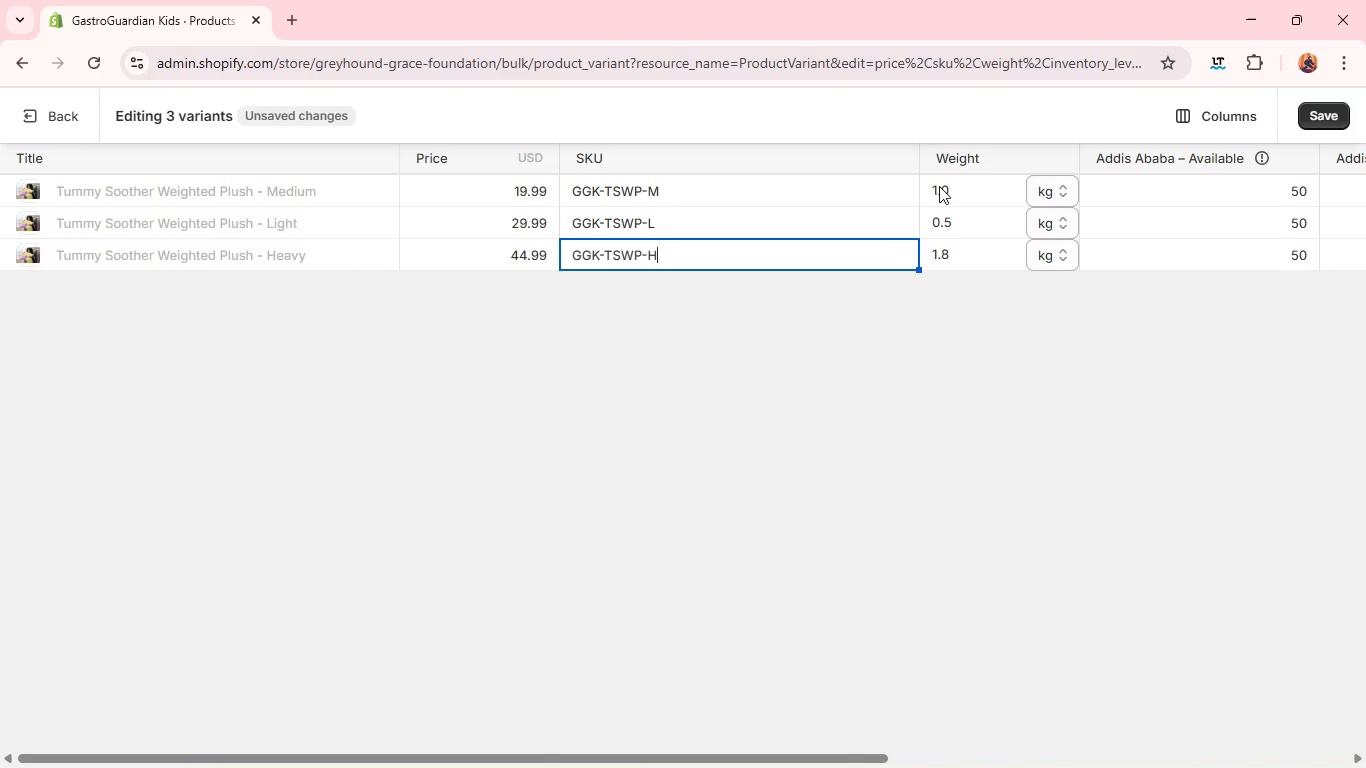 
left_click([941, 191])
 